 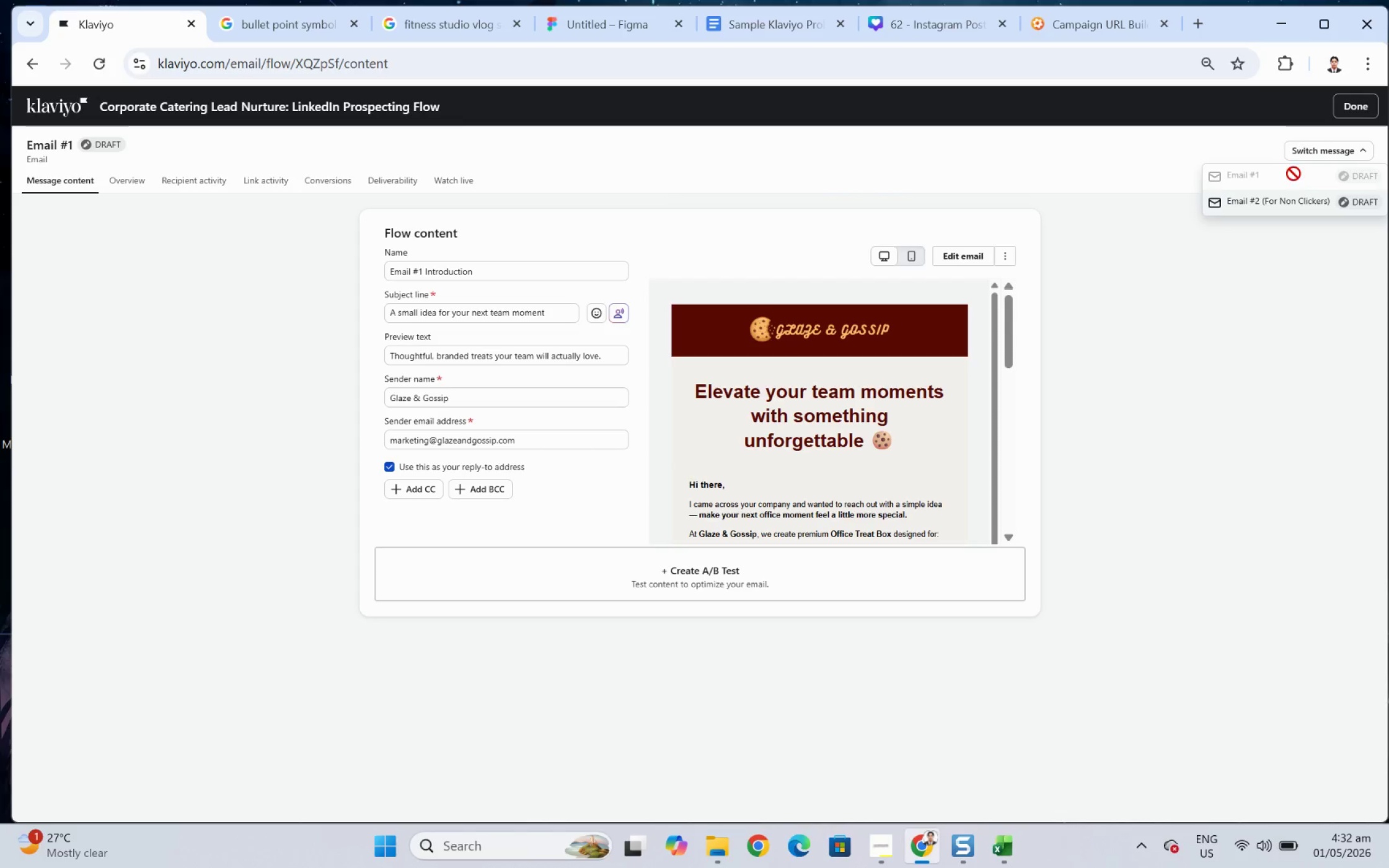 
left_click([1300, 203])
 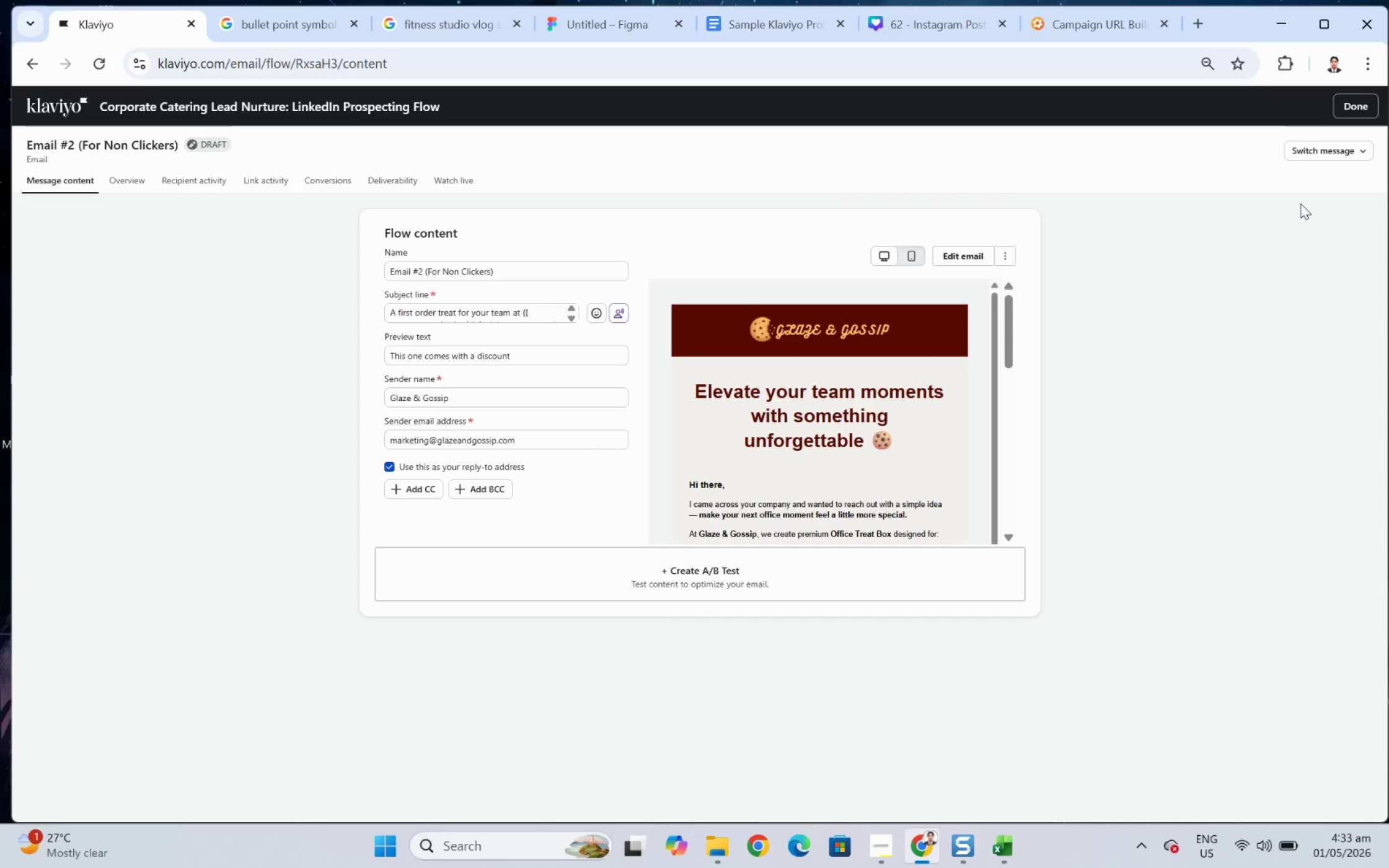 
wait(52.58)
 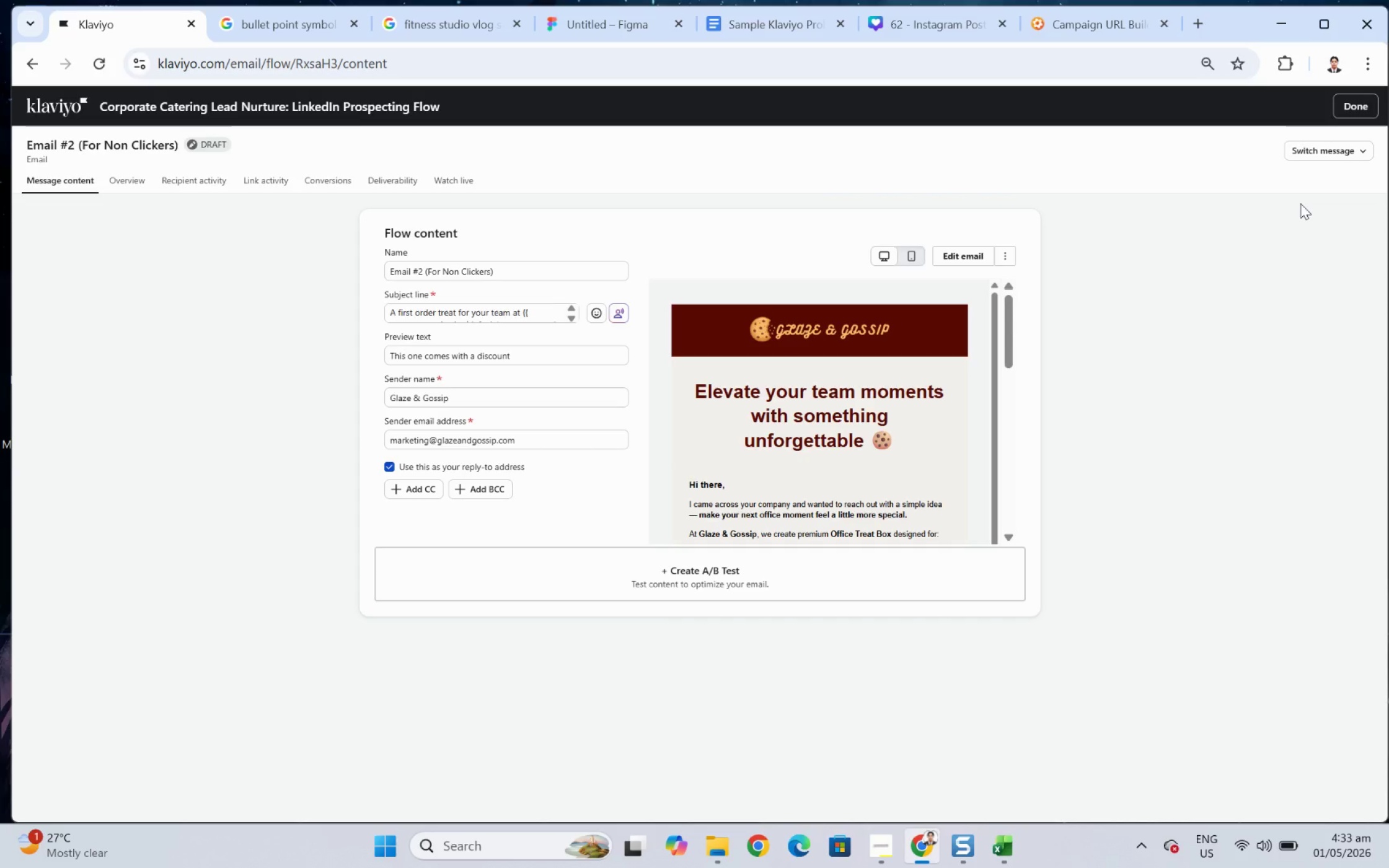 
scroll: coordinate [943, 322], scroll_direction: down, amount: 5.0
 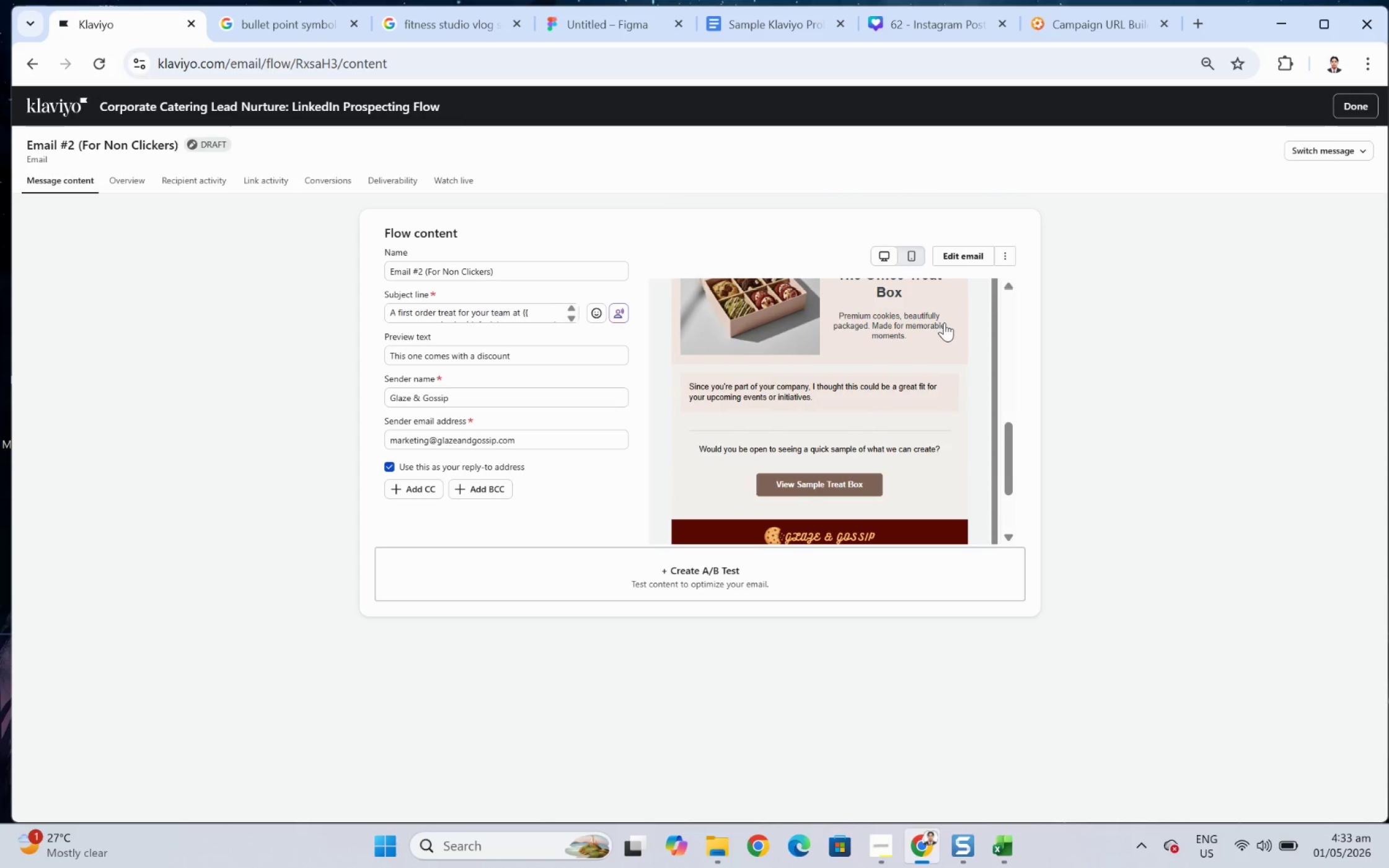 
scroll: coordinate [945, 322], scroll_direction: up, amount: 1.0
 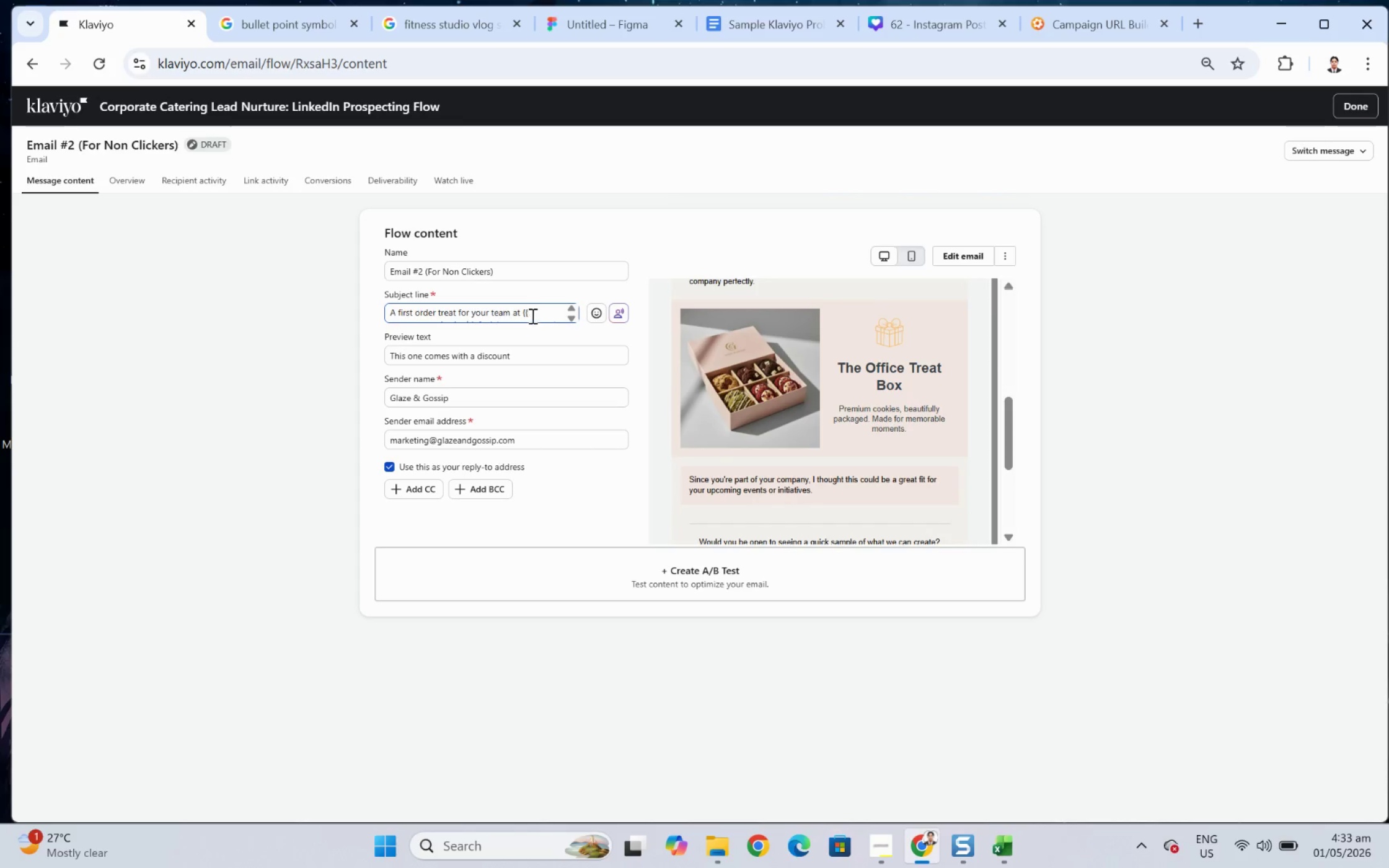 
scroll: coordinate [532, 315], scroll_direction: down, amount: 1.0
 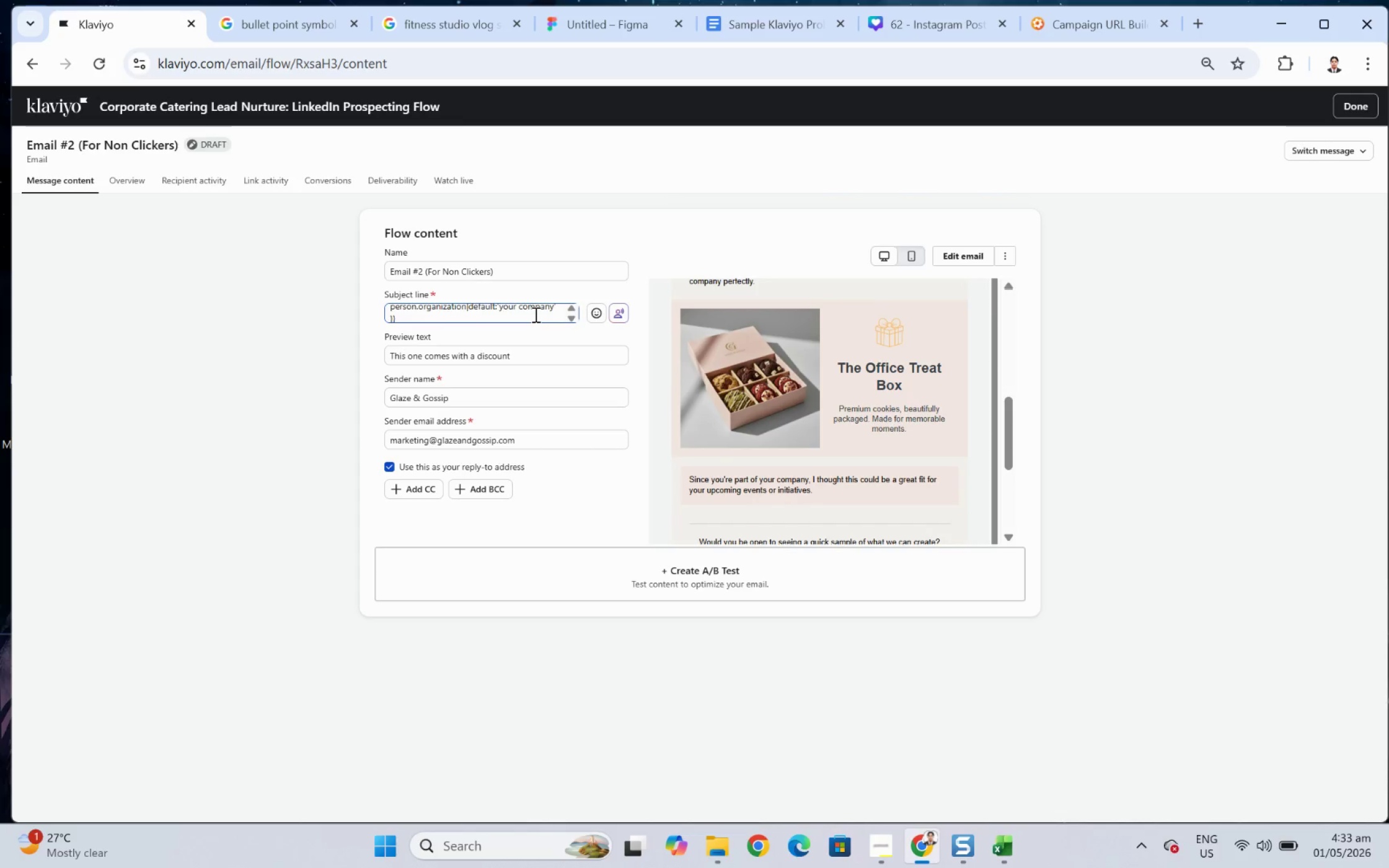 
scroll: coordinate [534, 314], scroll_direction: none, amount: 0.0
 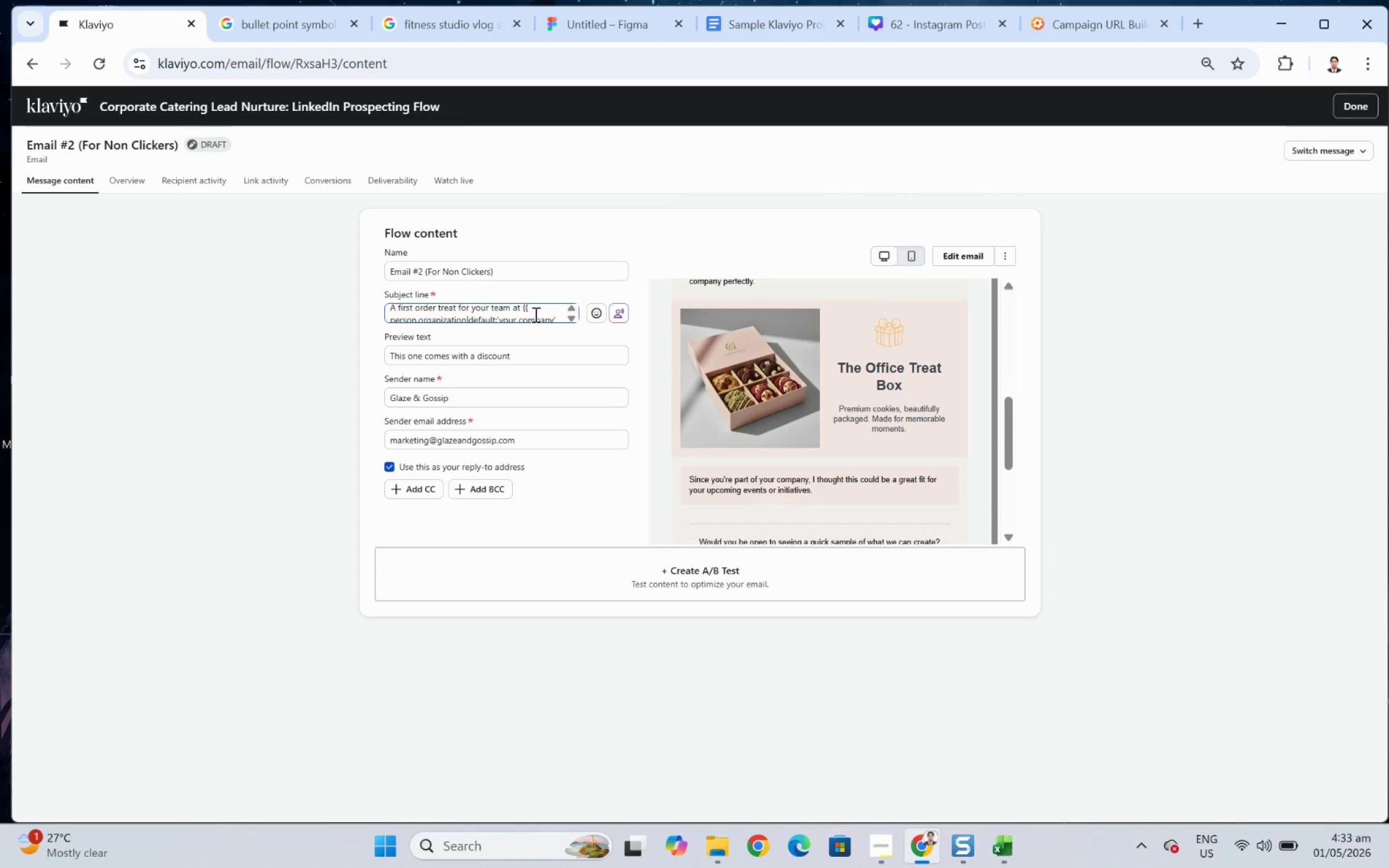 
scroll: coordinate [534, 314], scroll_direction: up, amount: 1.0
 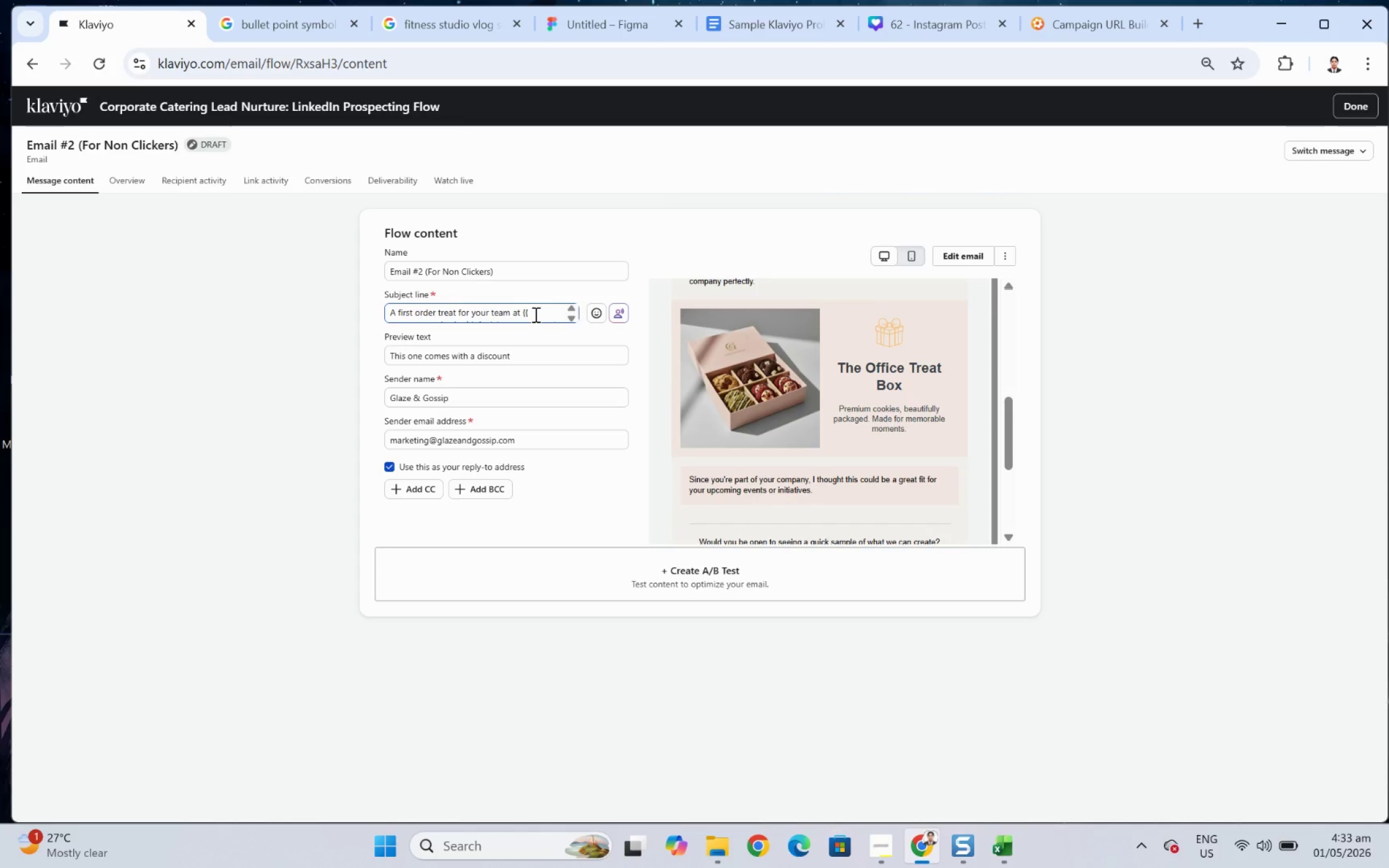 
scroll: coordinate [883, 364], scroll_direction: down, amount: 3.0
 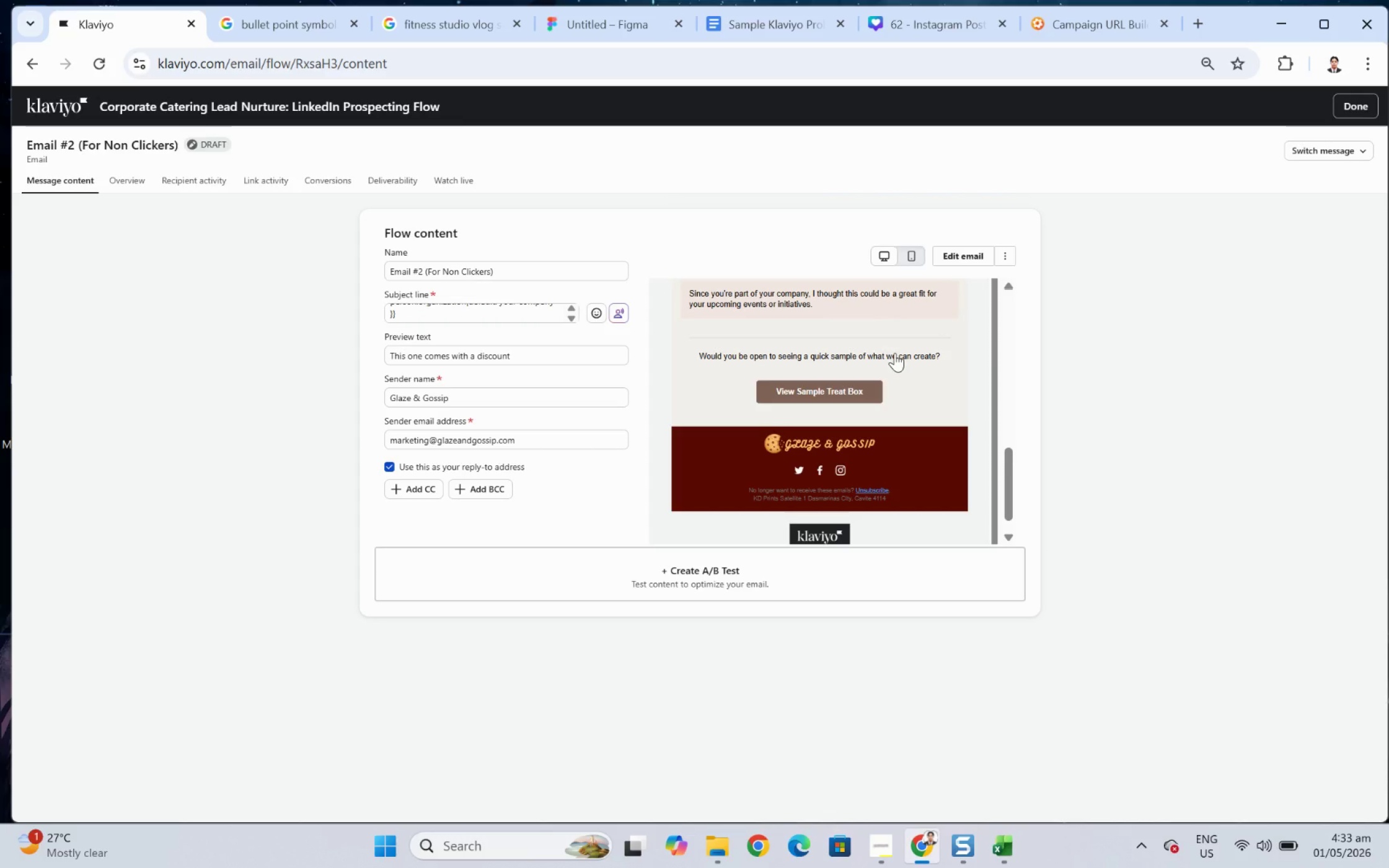 
scroll: coordinate [894, 353], scroll_direction: up, amount: 6.0
 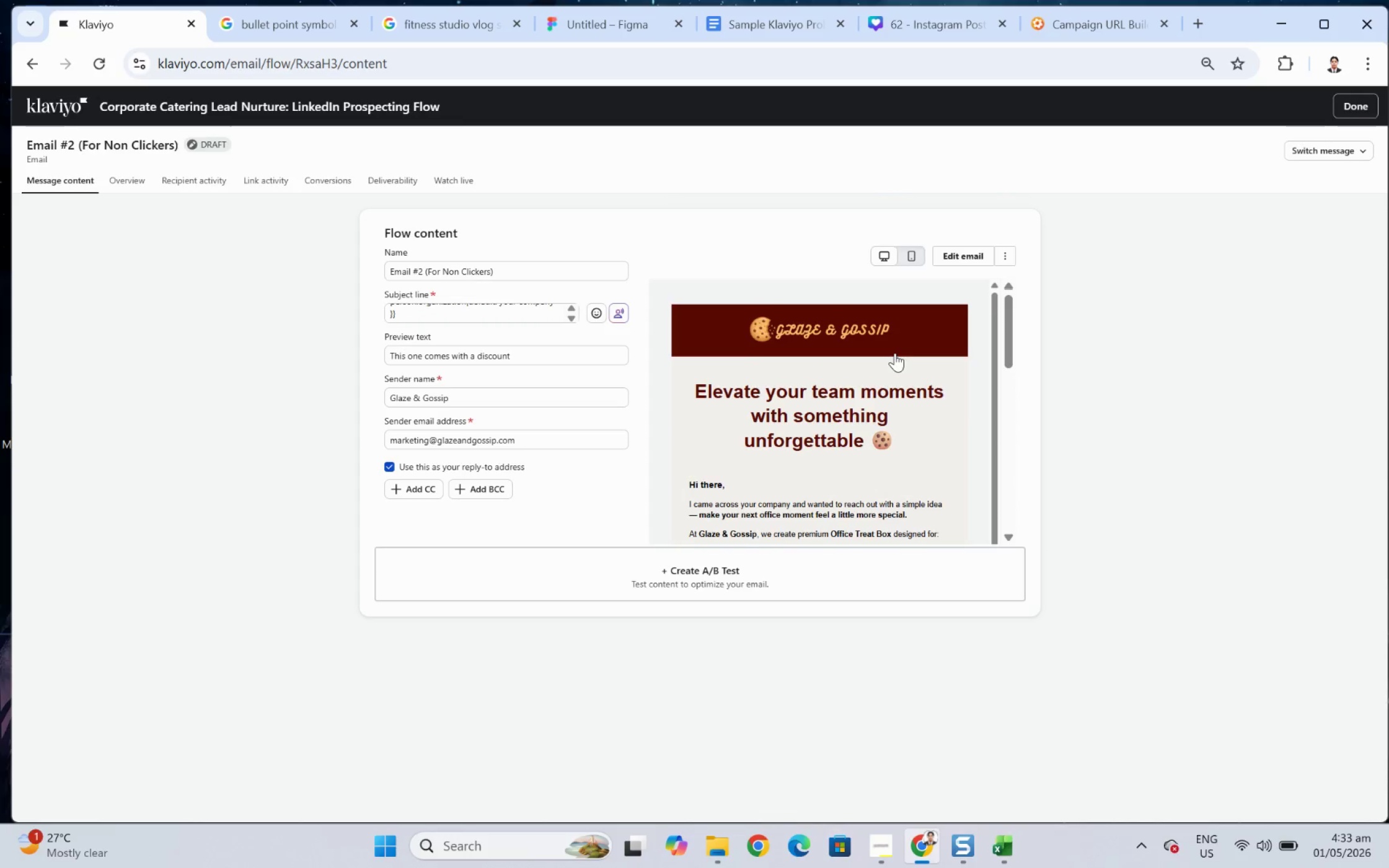 
scroll: coordinate [894, 353], scroll_direction: down, amount: 1.0
 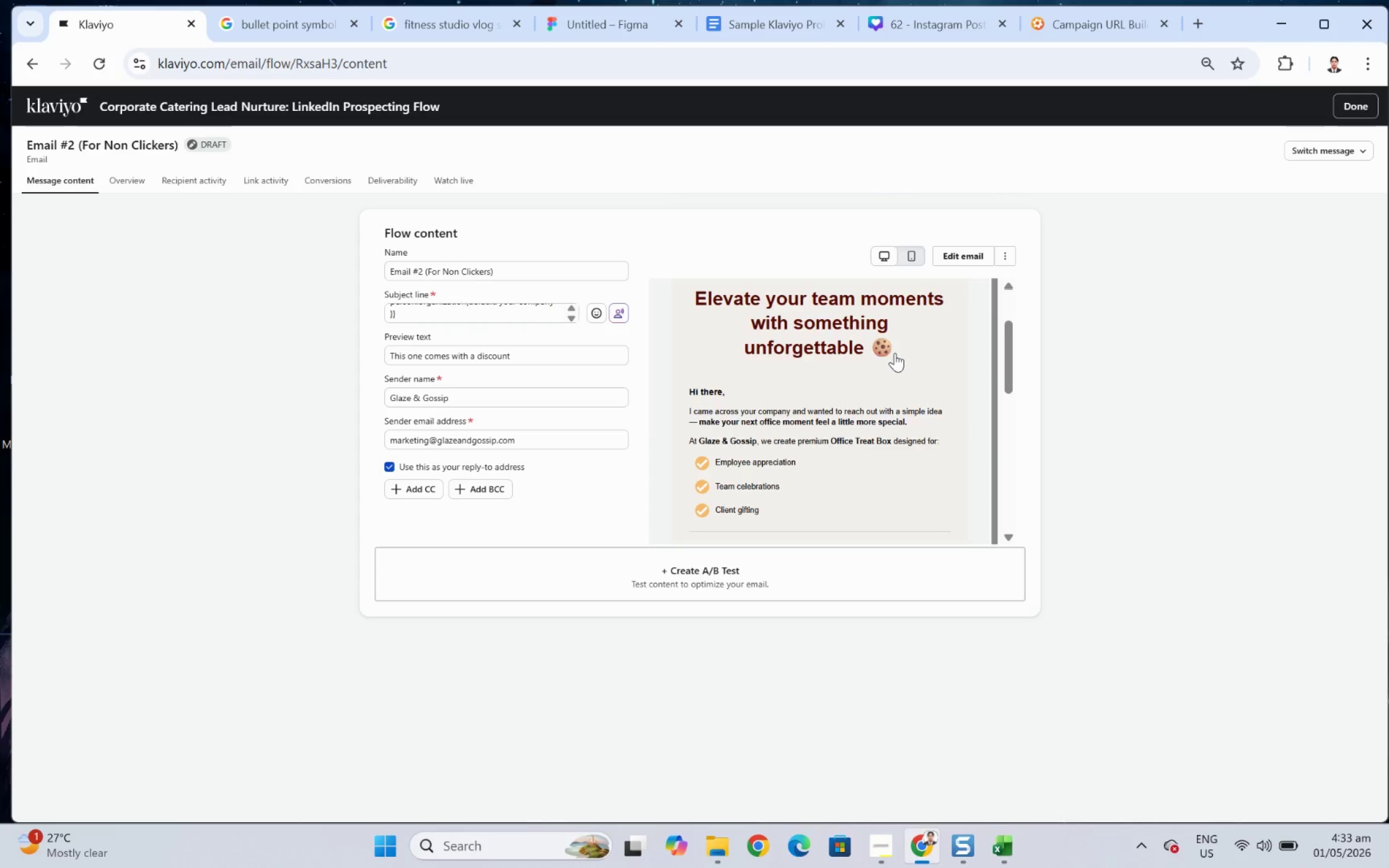 
scroll: coordinate [894, 353], scroll_direction: up, amount: 1.0
 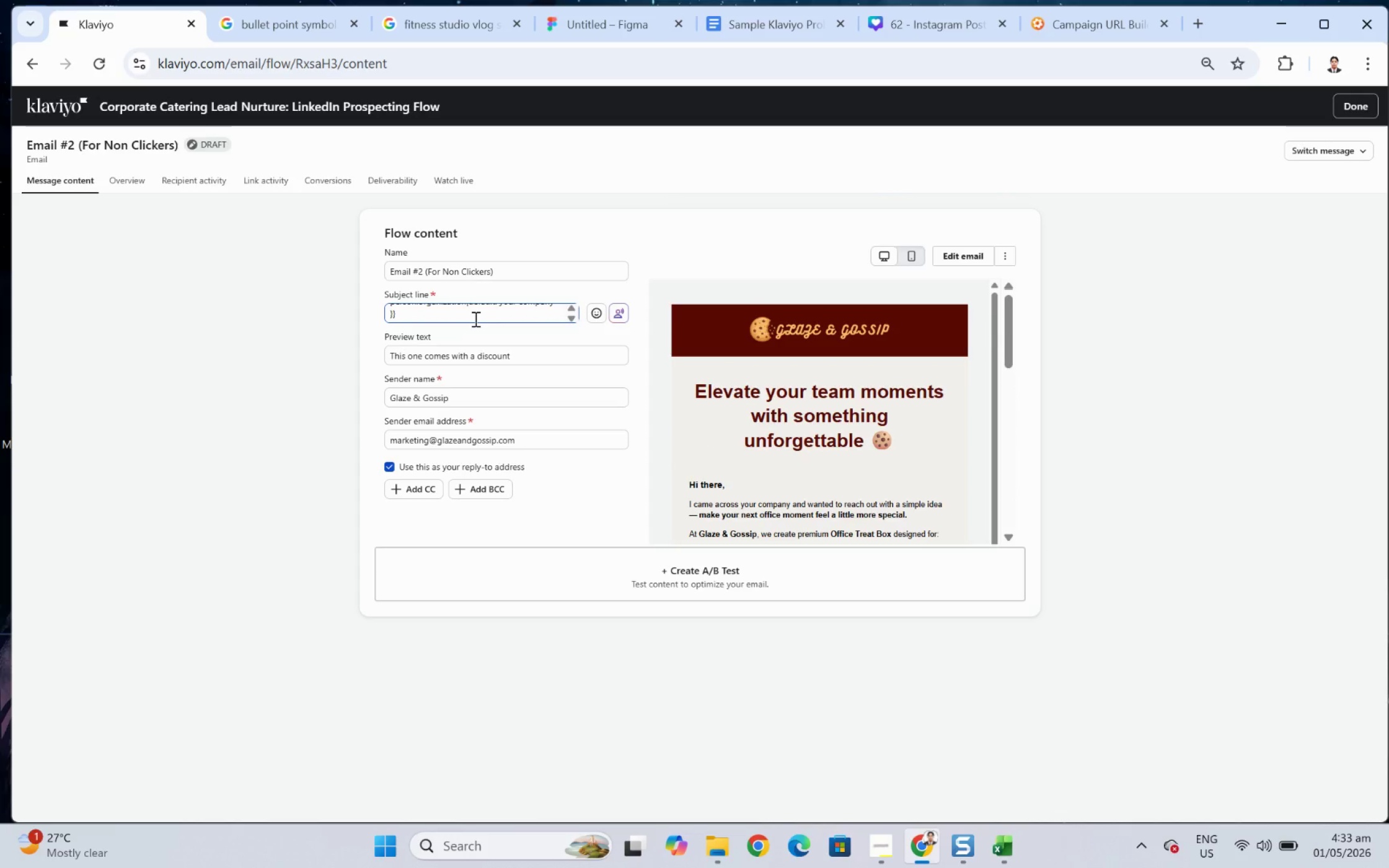 
scroll: coordinate [477, 317], scroll_direction: down, amount: 1.0
 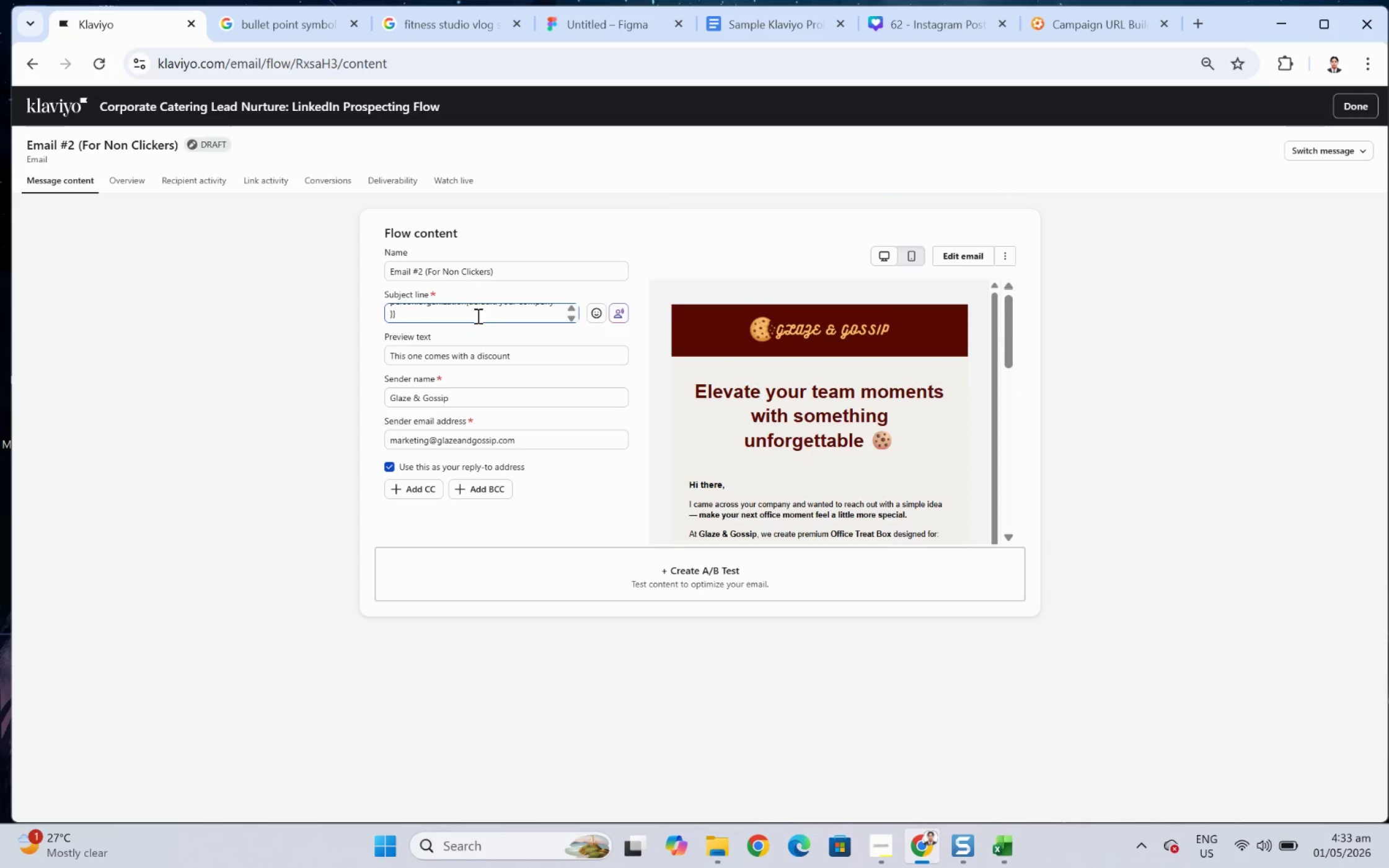 
scroll: coordinate [477, 315], scroll_direction: up, amount: 4.0
 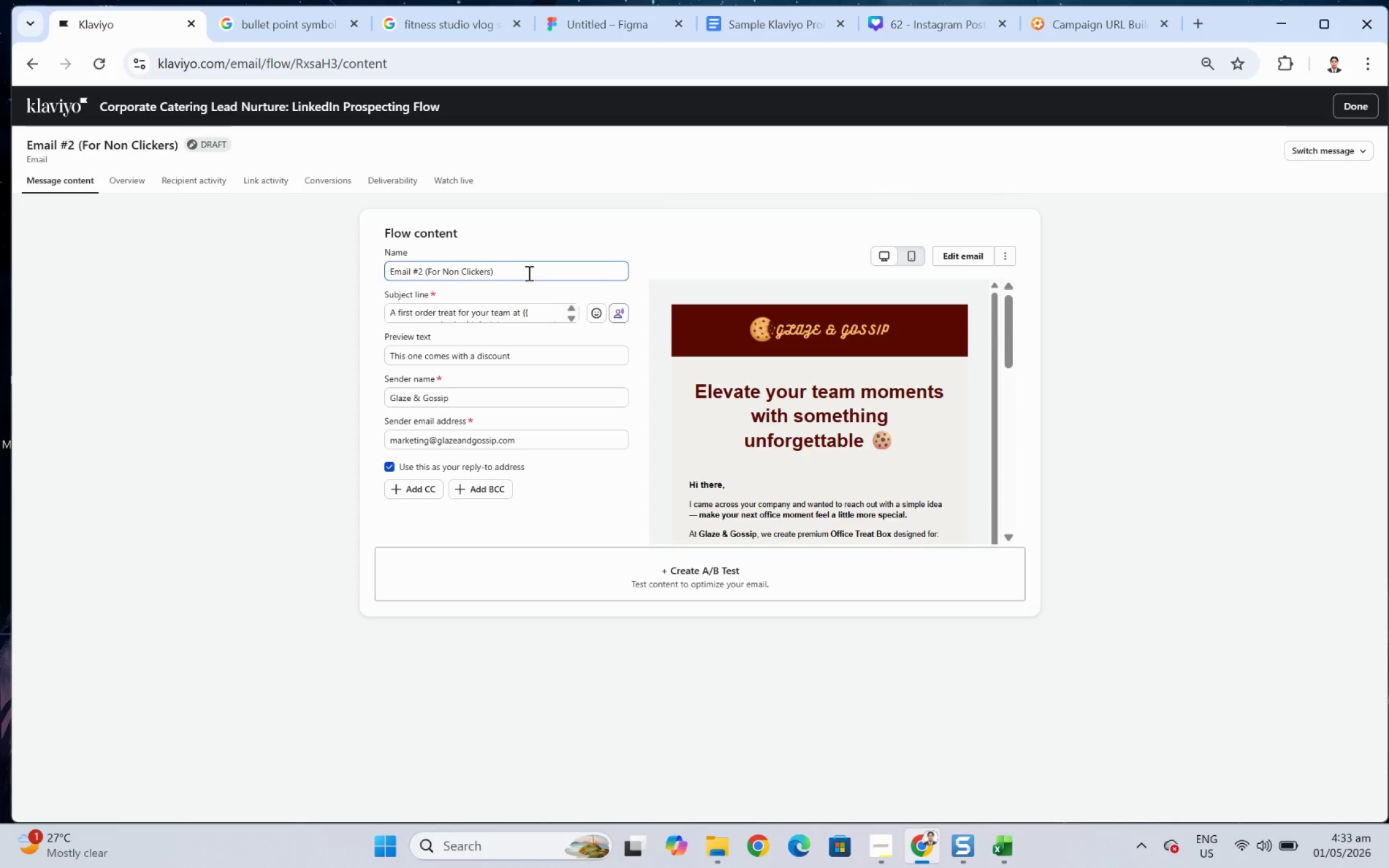 
scroll: coordinate [523, 310], scroll_direction: down, amount: 4.0
 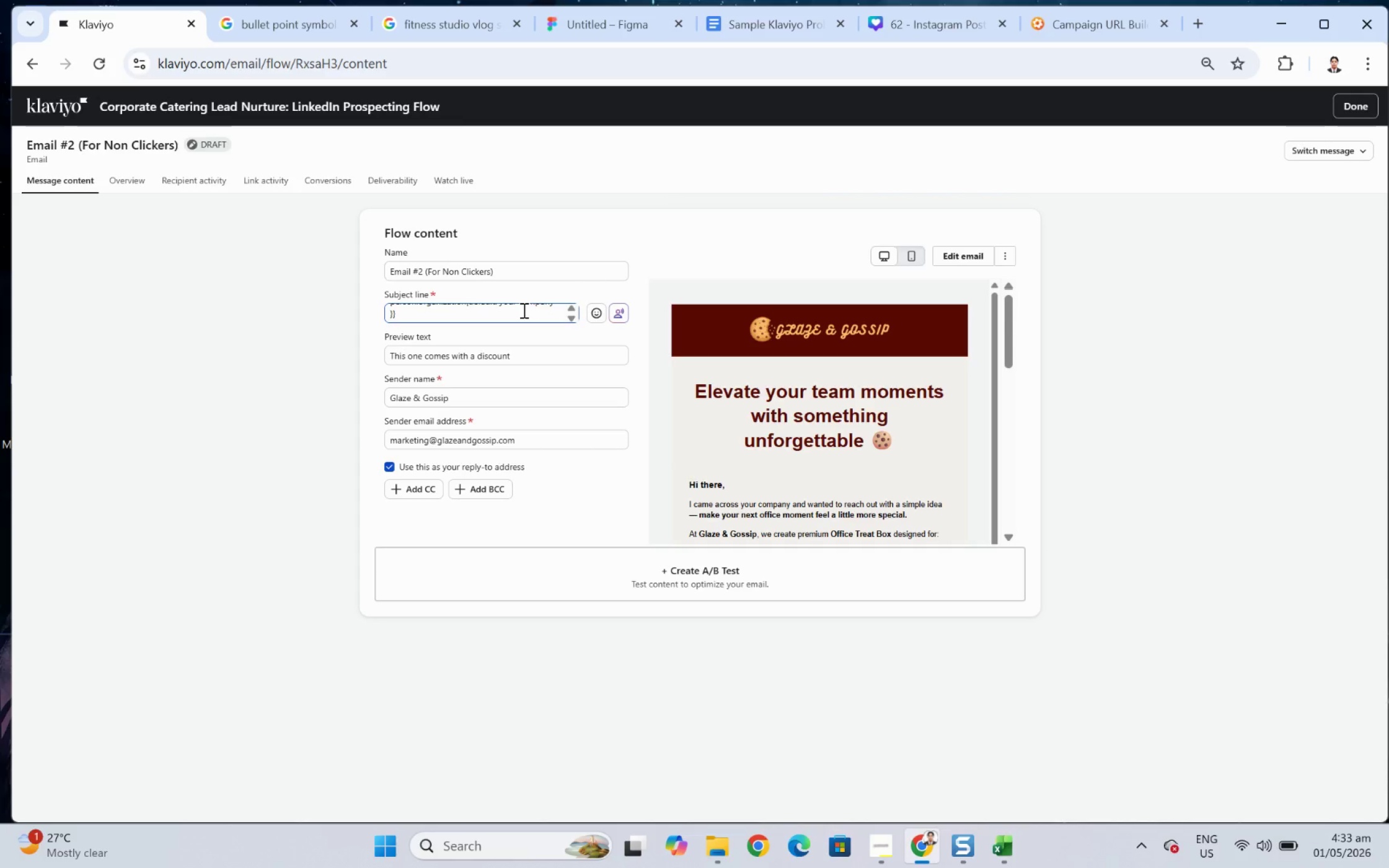 
scroll: coordinate [523, 310], scroll_direction: up, amount: 1.0
 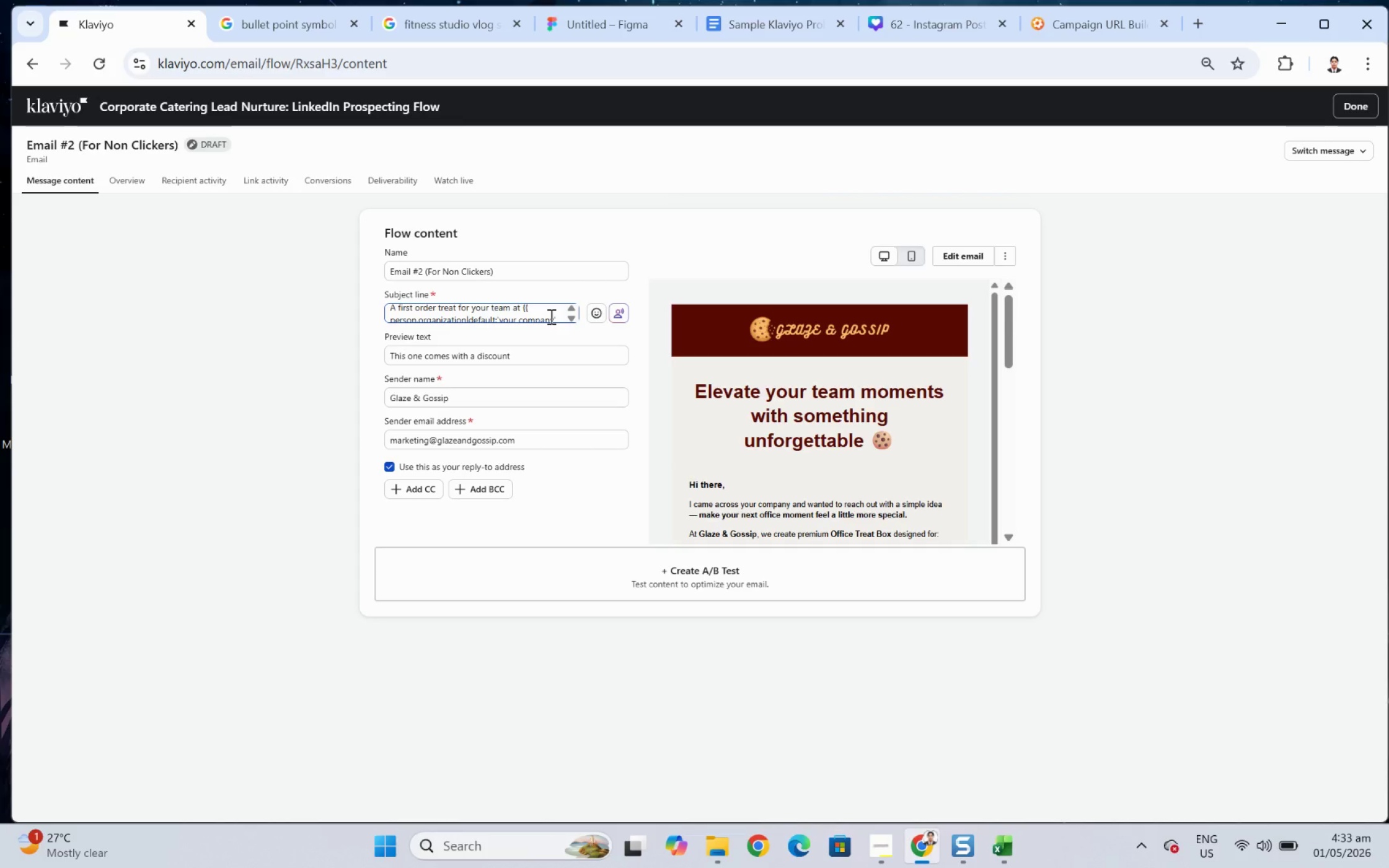 
scroll: coordinate [550, 316], scroll_direction: down, amount: 1.0
 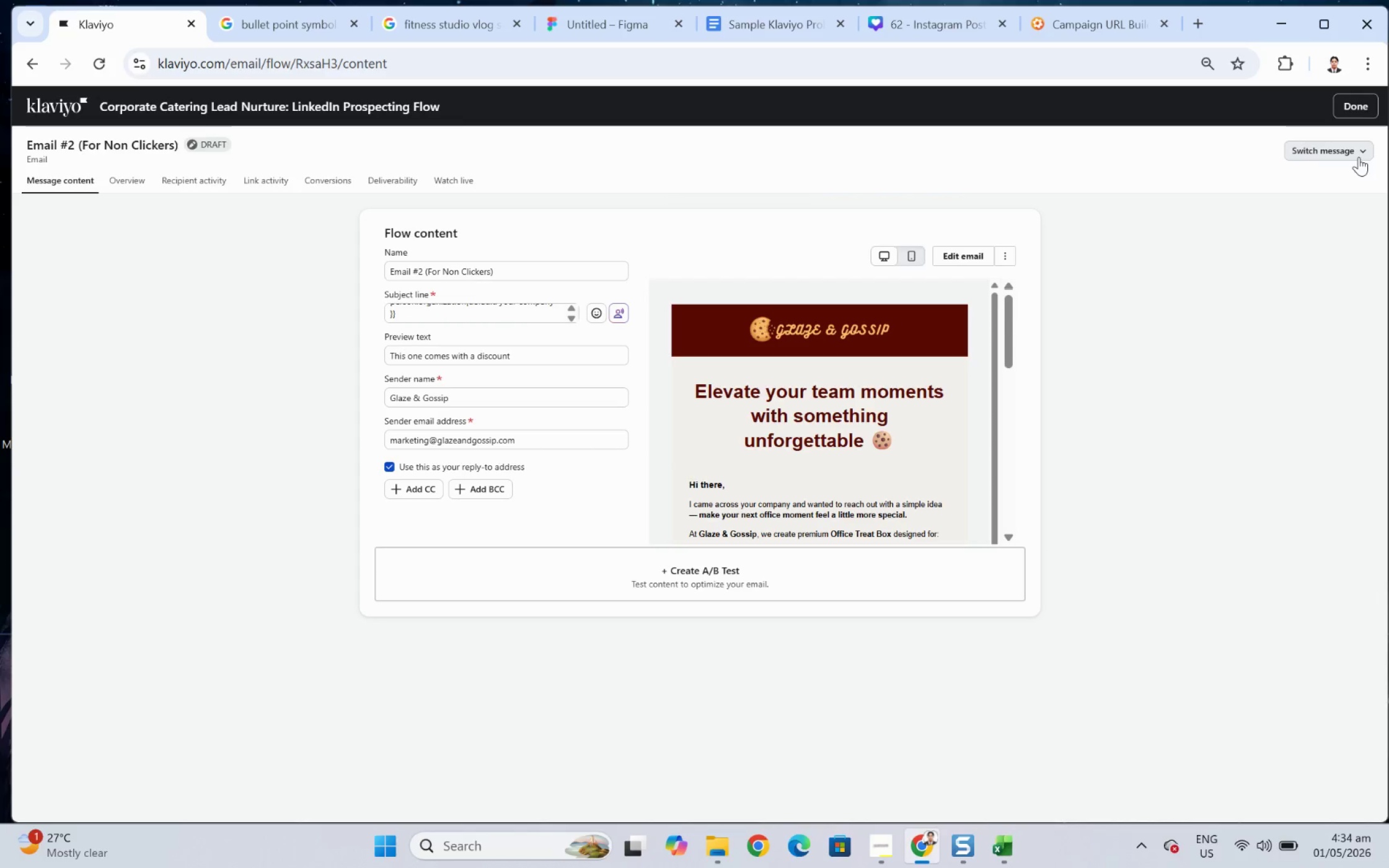 
scroll: coordinate [461, 315], scroll_direction: up, amount: 1.0
 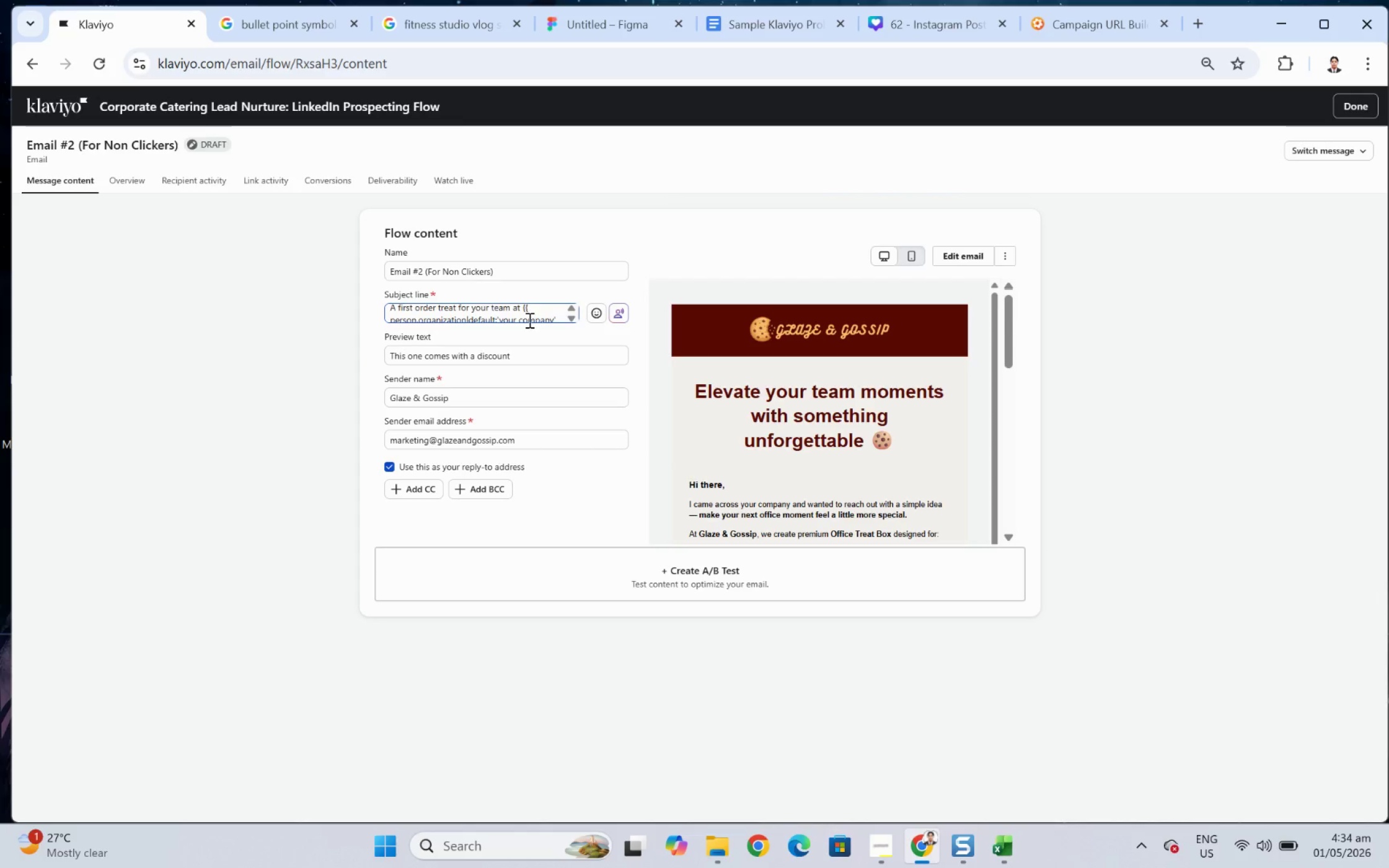 
scroll: coordinate [528, 320], scroll_direction: none, amount: 0.0
 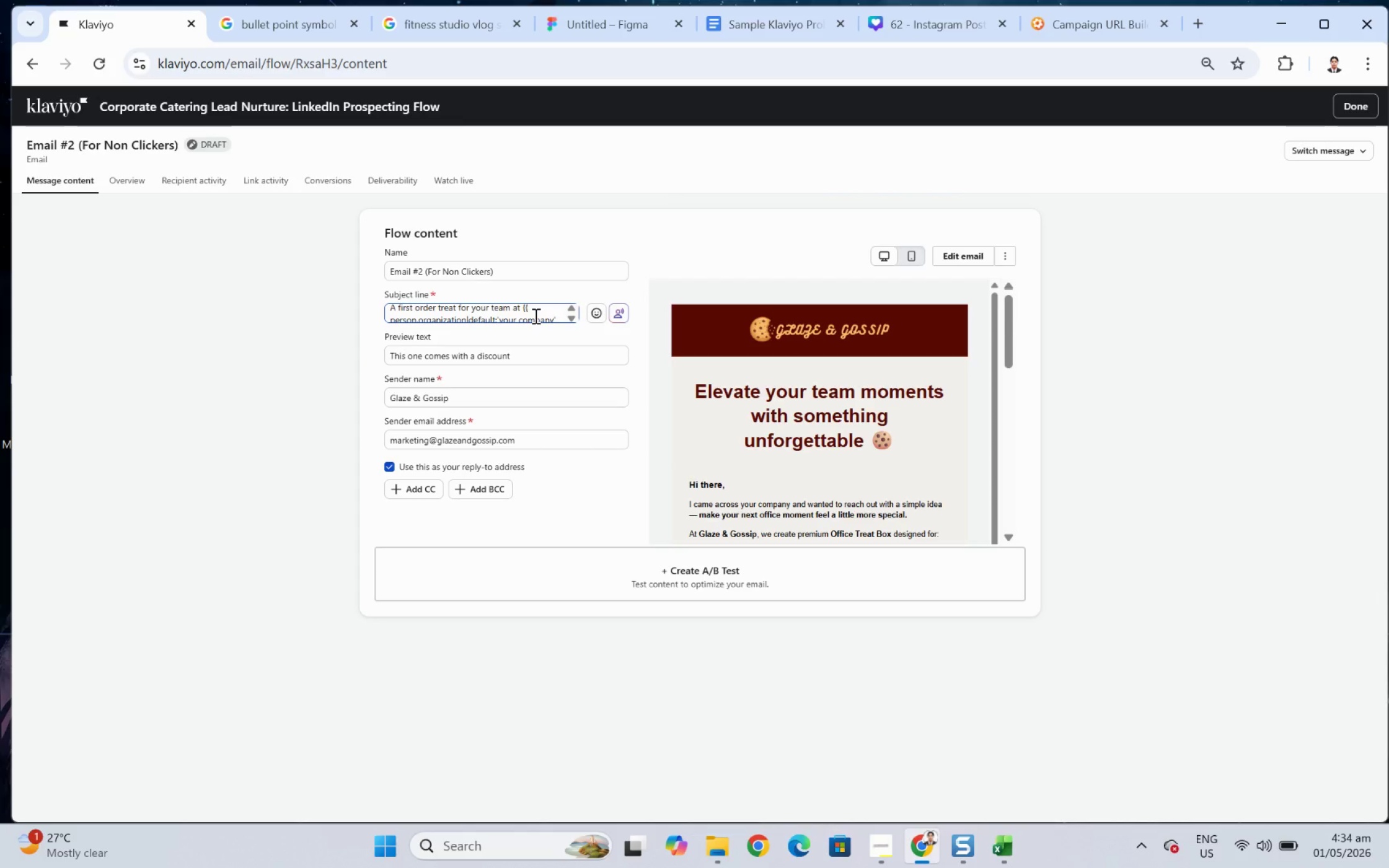 
scroll: coordinate [534, 315], scroll_direction: down, amount: 1.0
 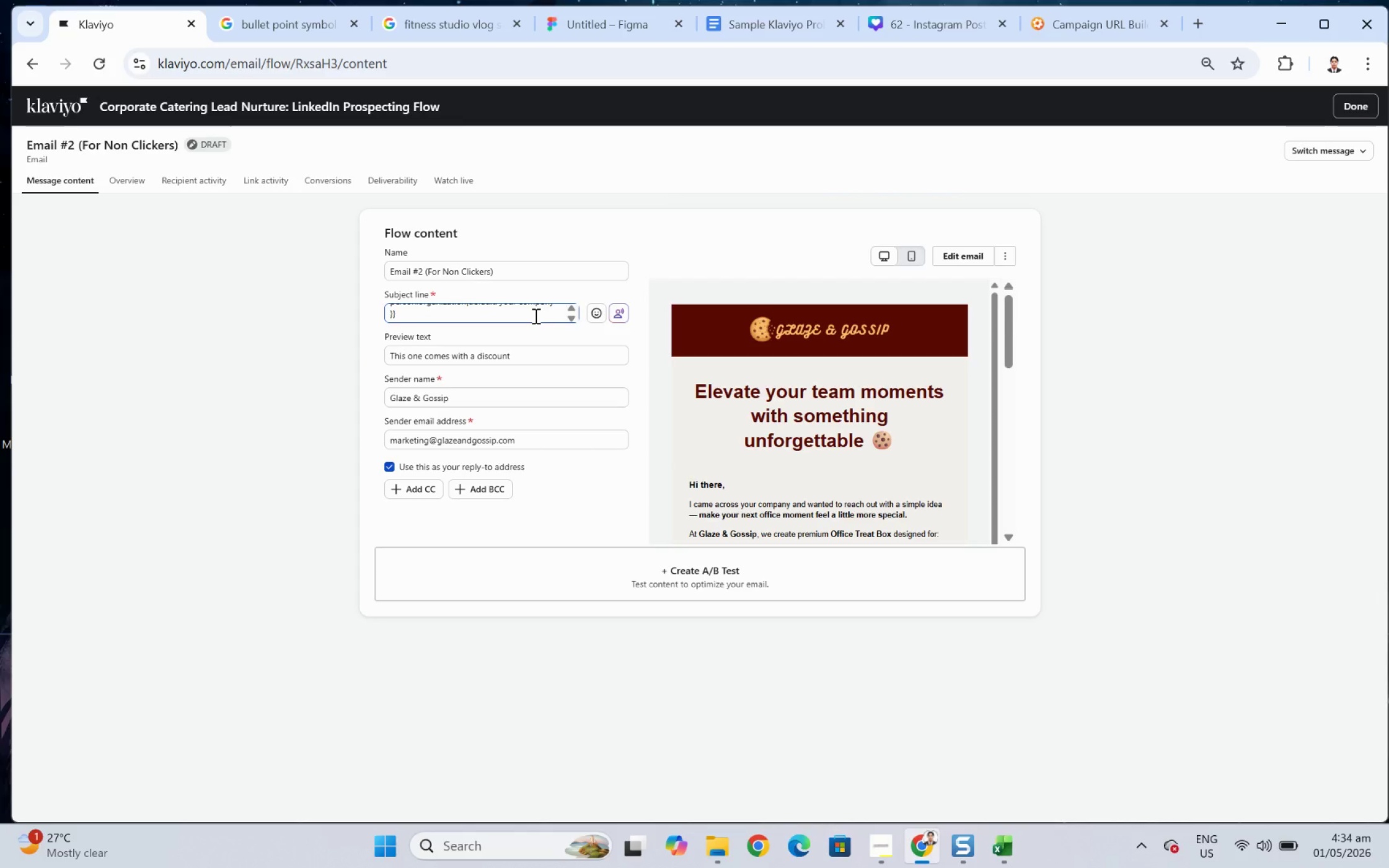 
scroll: coordinate [534, 315], scroll_direction: up, amount: 1.0
 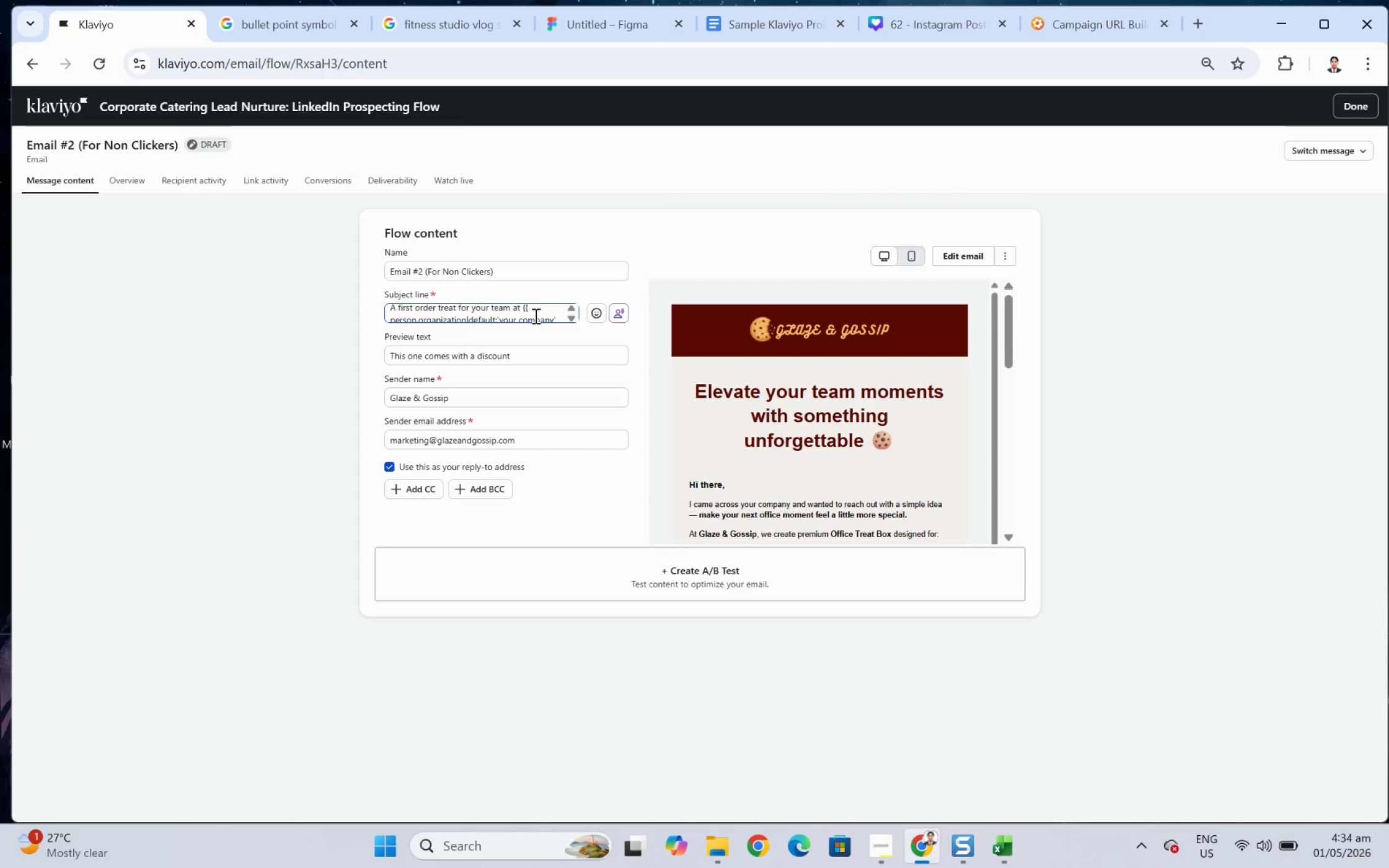 
scroll: coordinate [534, 315], scroll_direction: down, amount: 2.0
 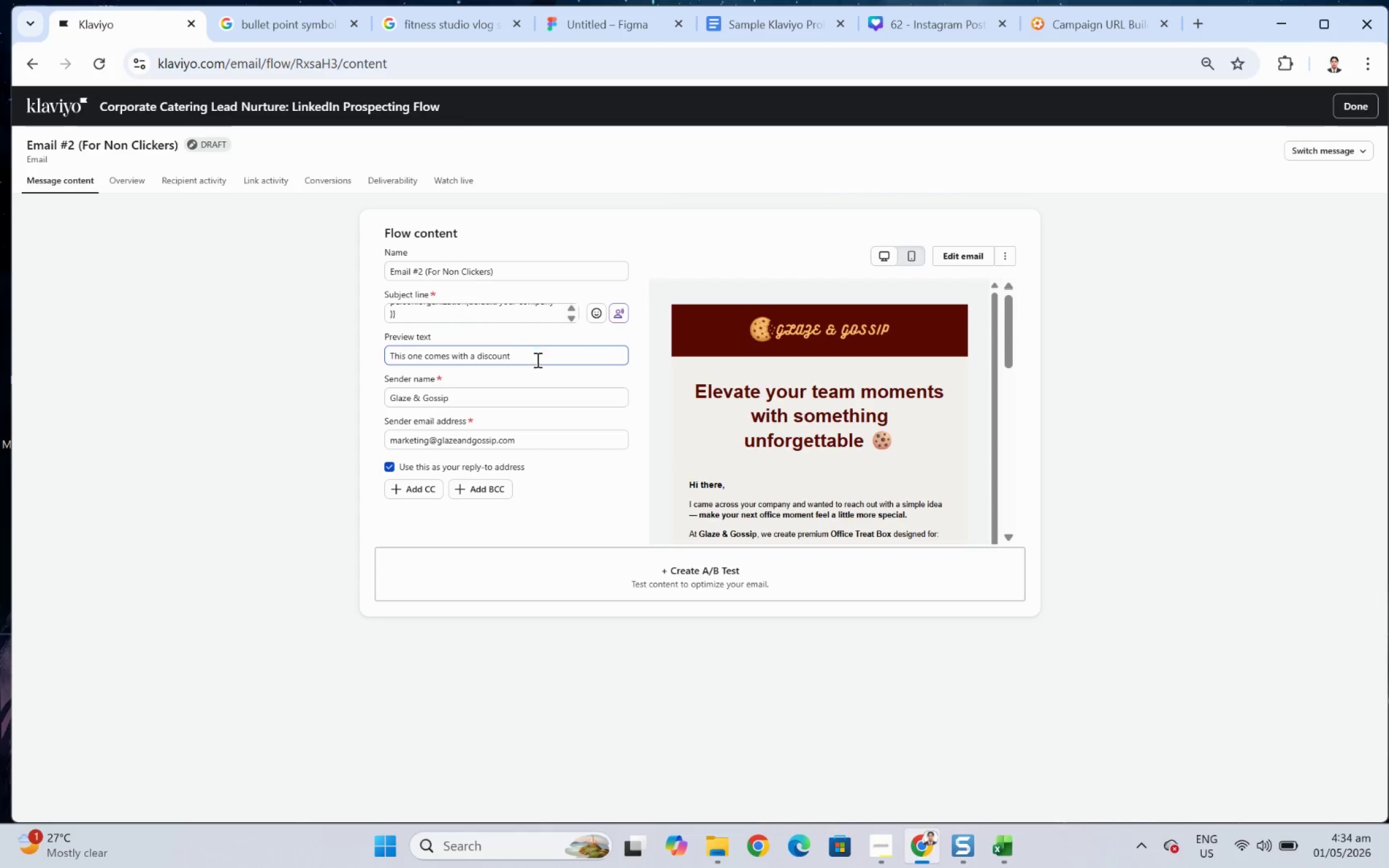 
left_click([537, 364])
 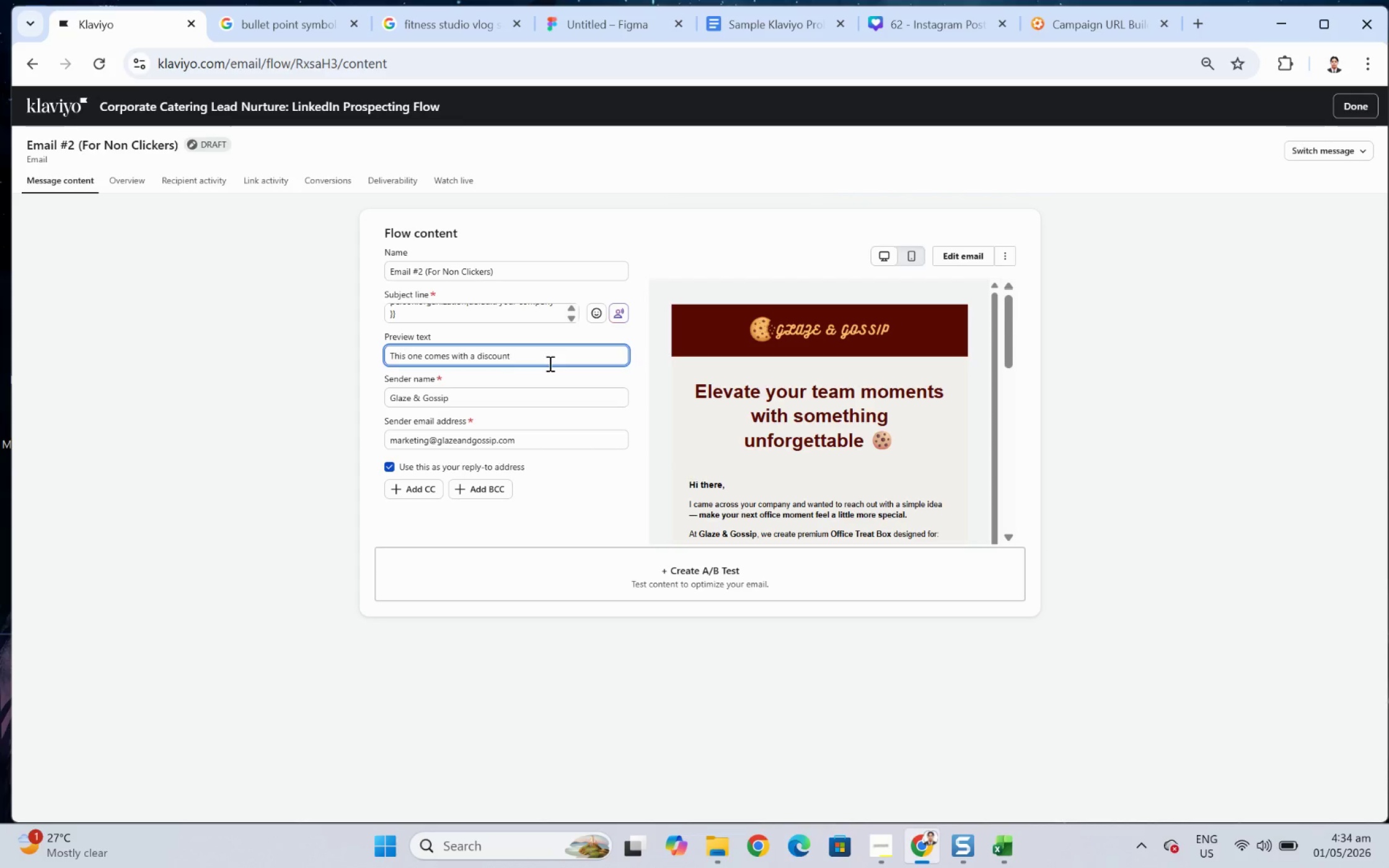 
key(Period)
 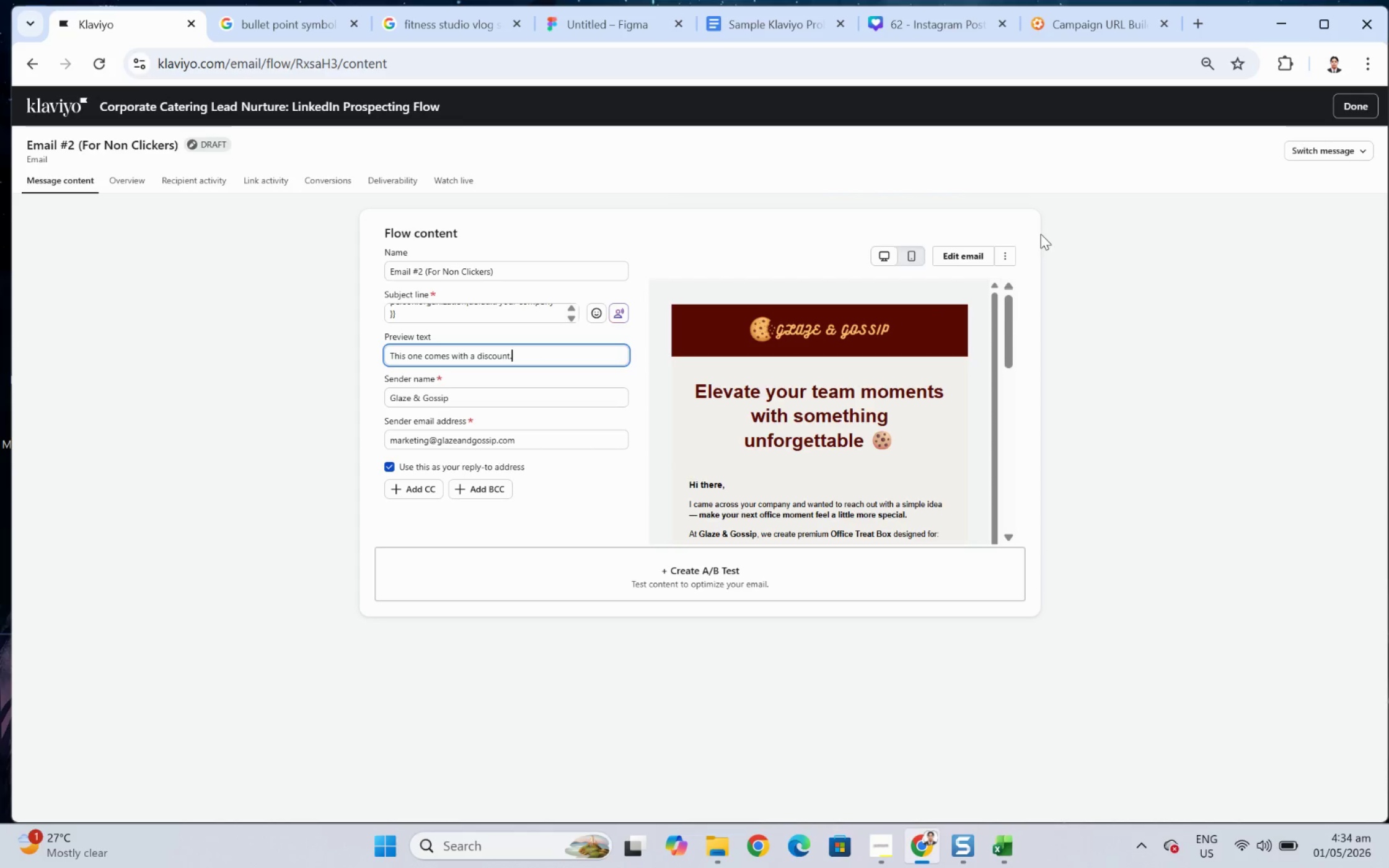 
left_click([981, 254])
 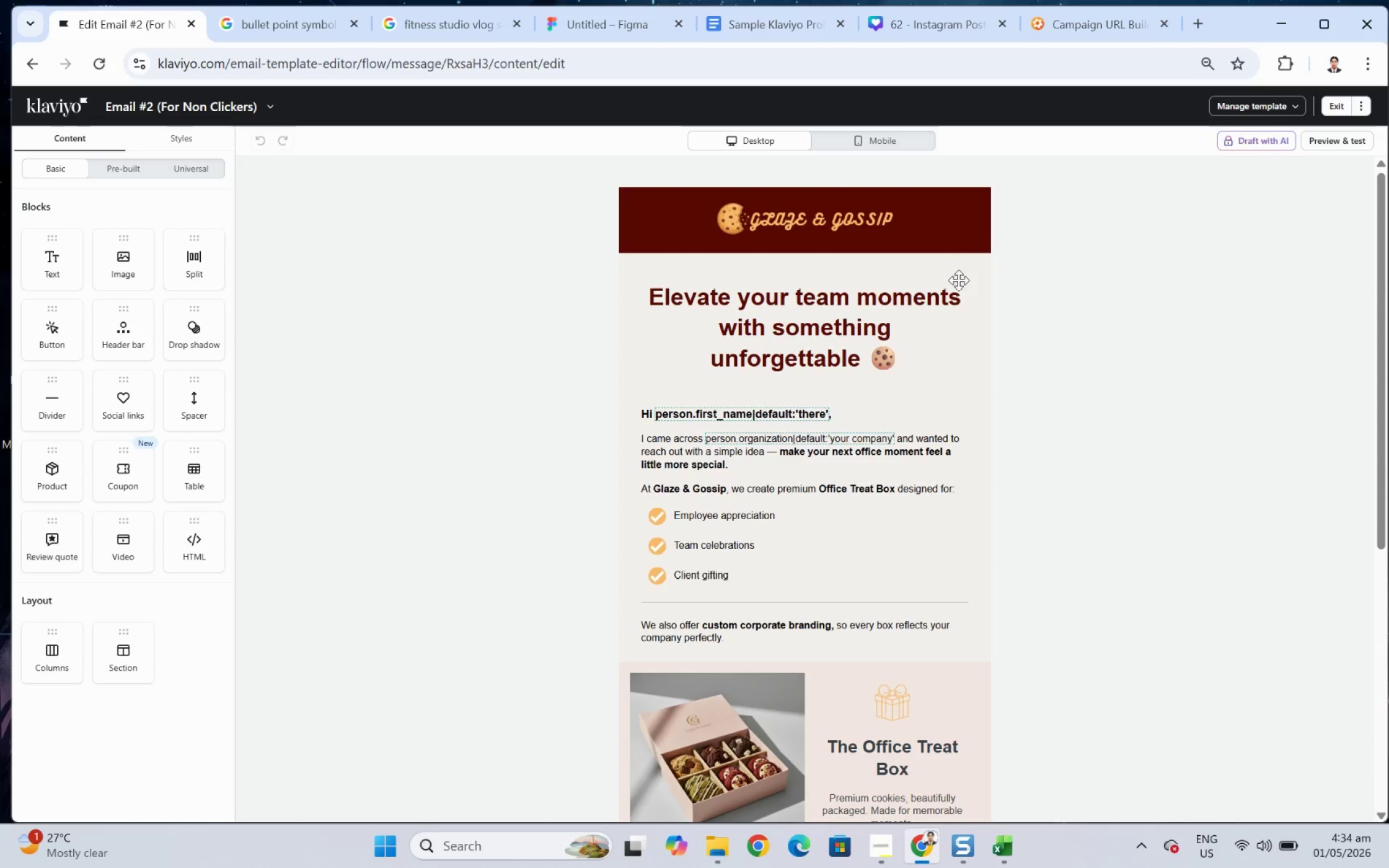 
wait(16.67)
 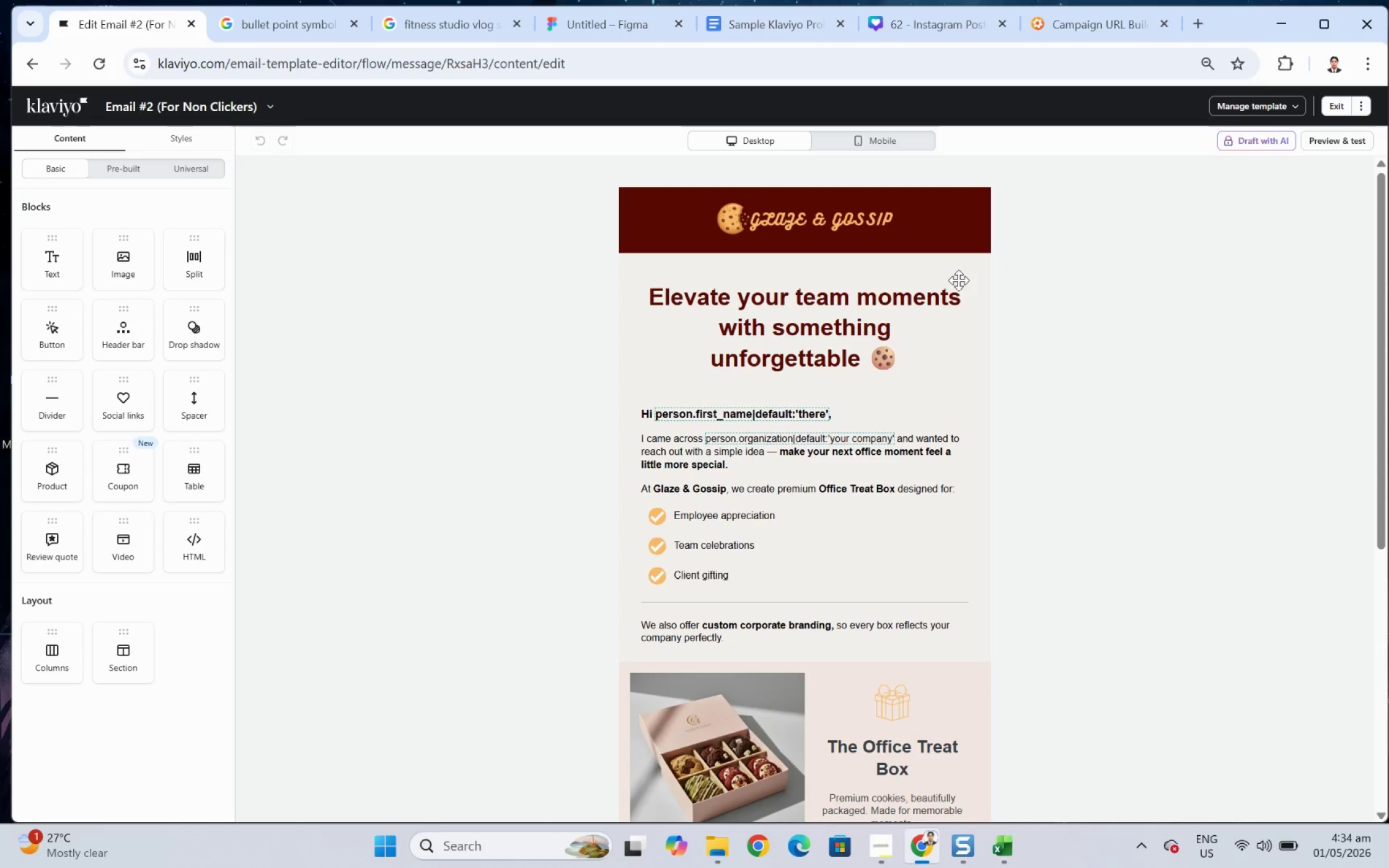 
double_click([859, 333])
 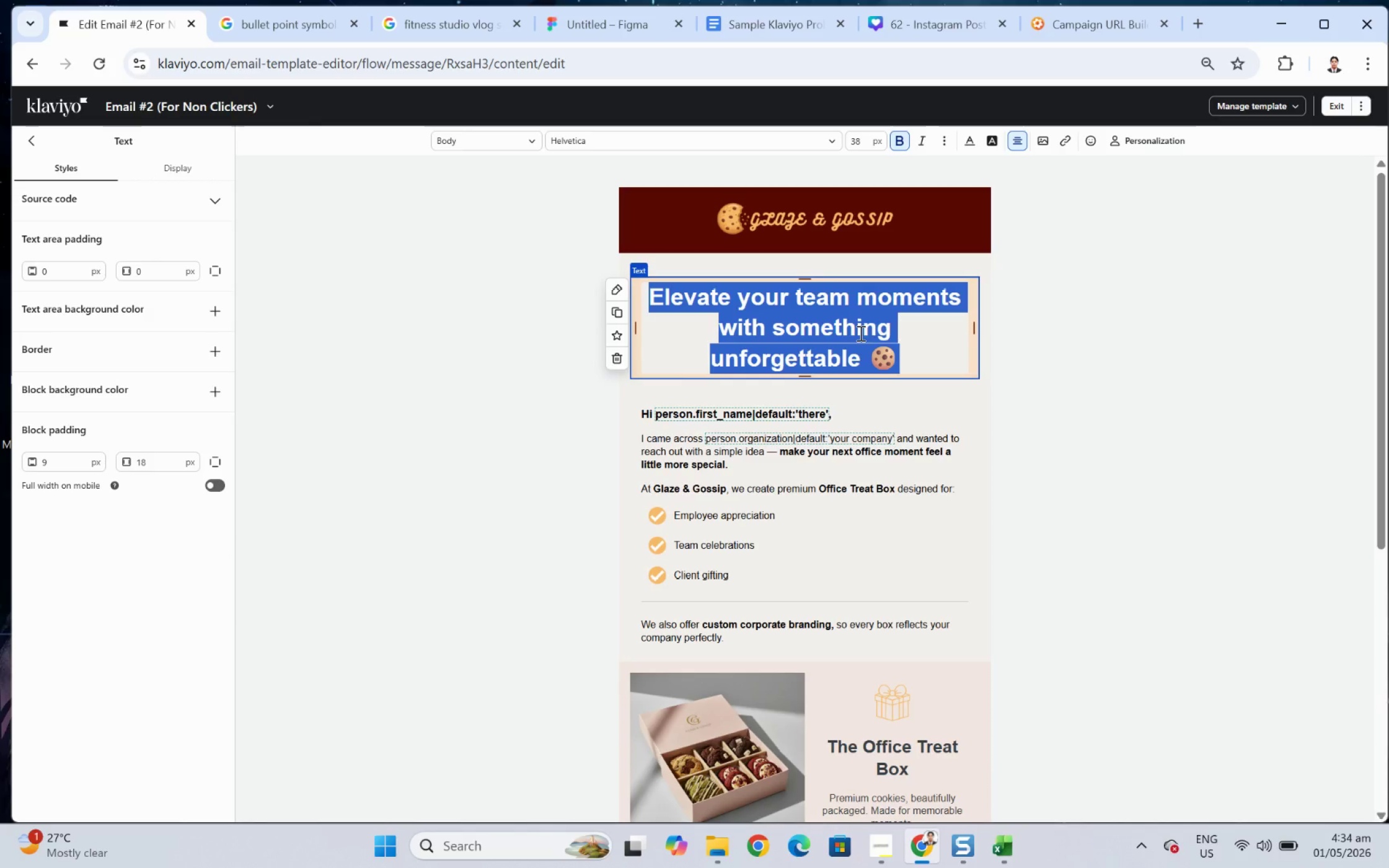 
left_click([859, 350])
 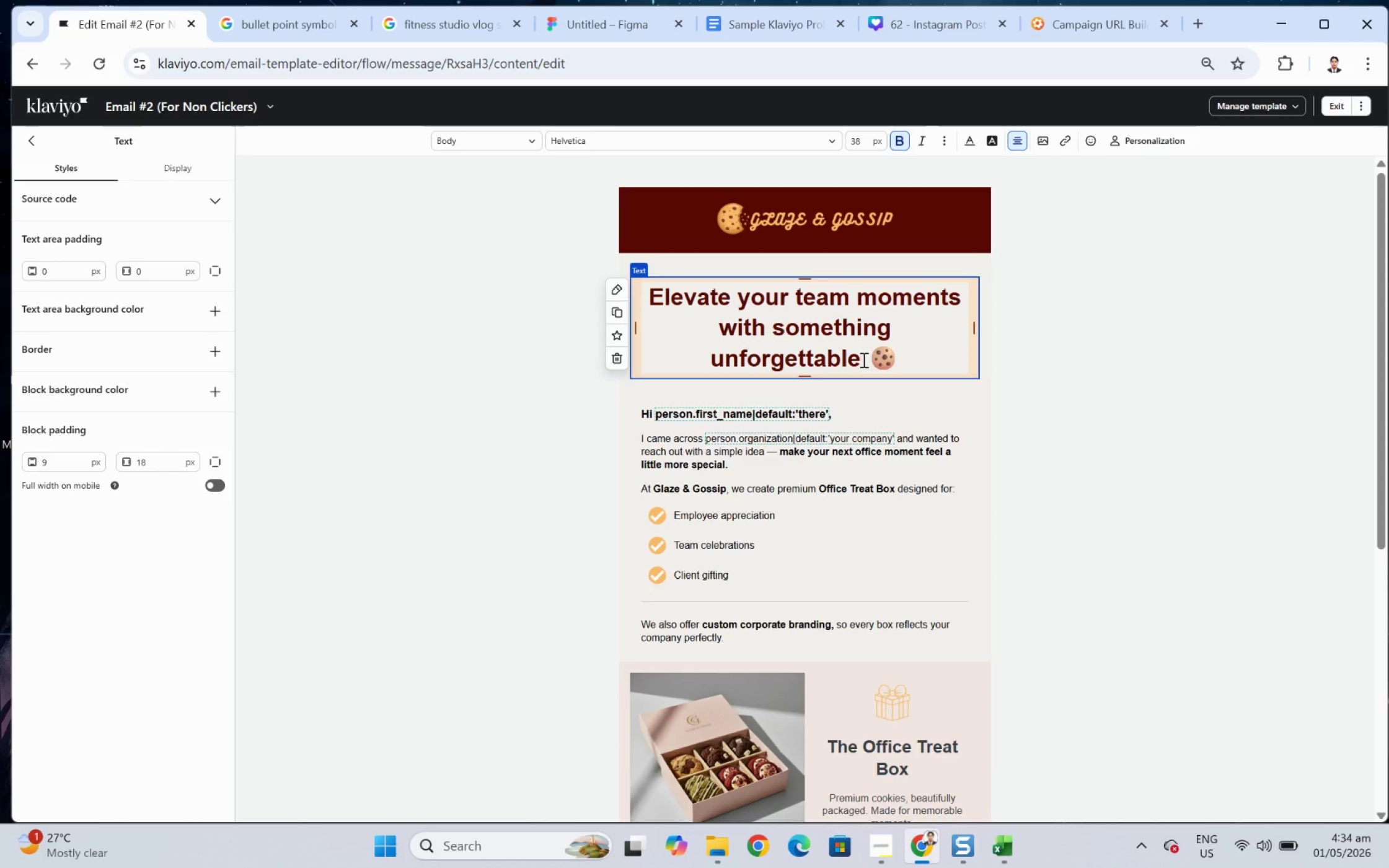 
left_click_drag(start_coordinate=[862, 359], to_coordinate=[638, 288])
 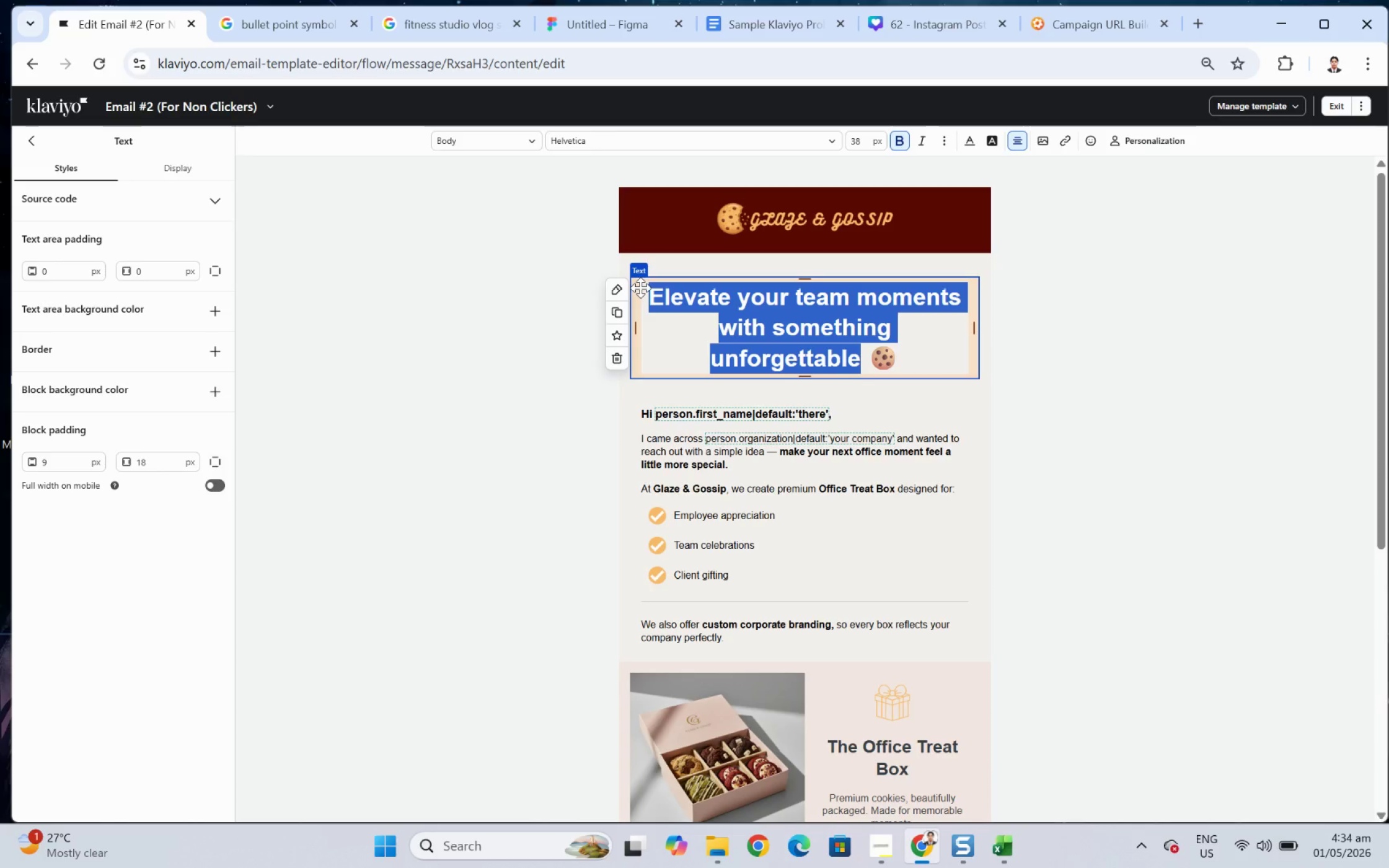 
wait(8.5)
 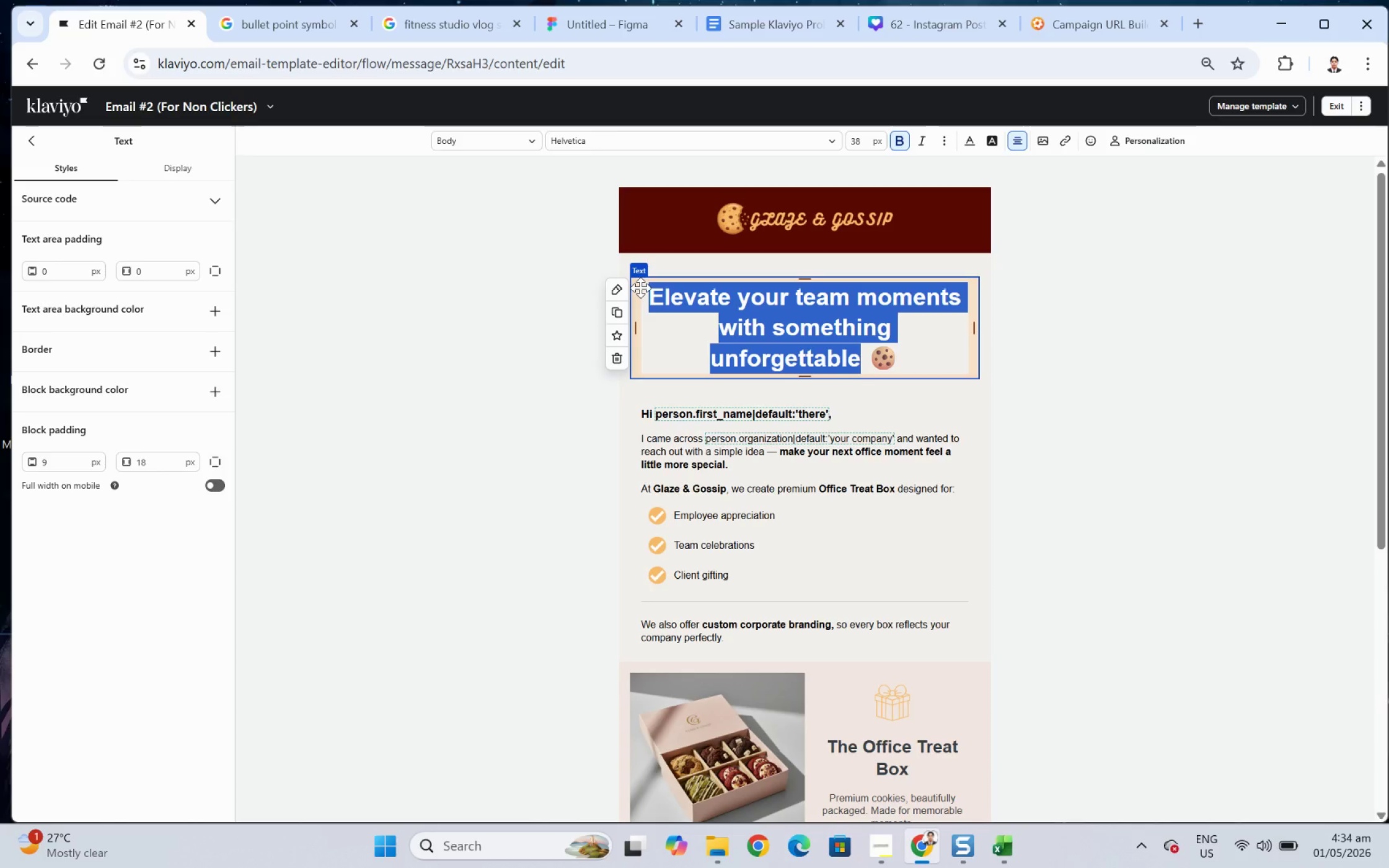 
type(Let's male)
key(Backspace)
key(Backspace)
type(ke your next team moment extra sweet)
 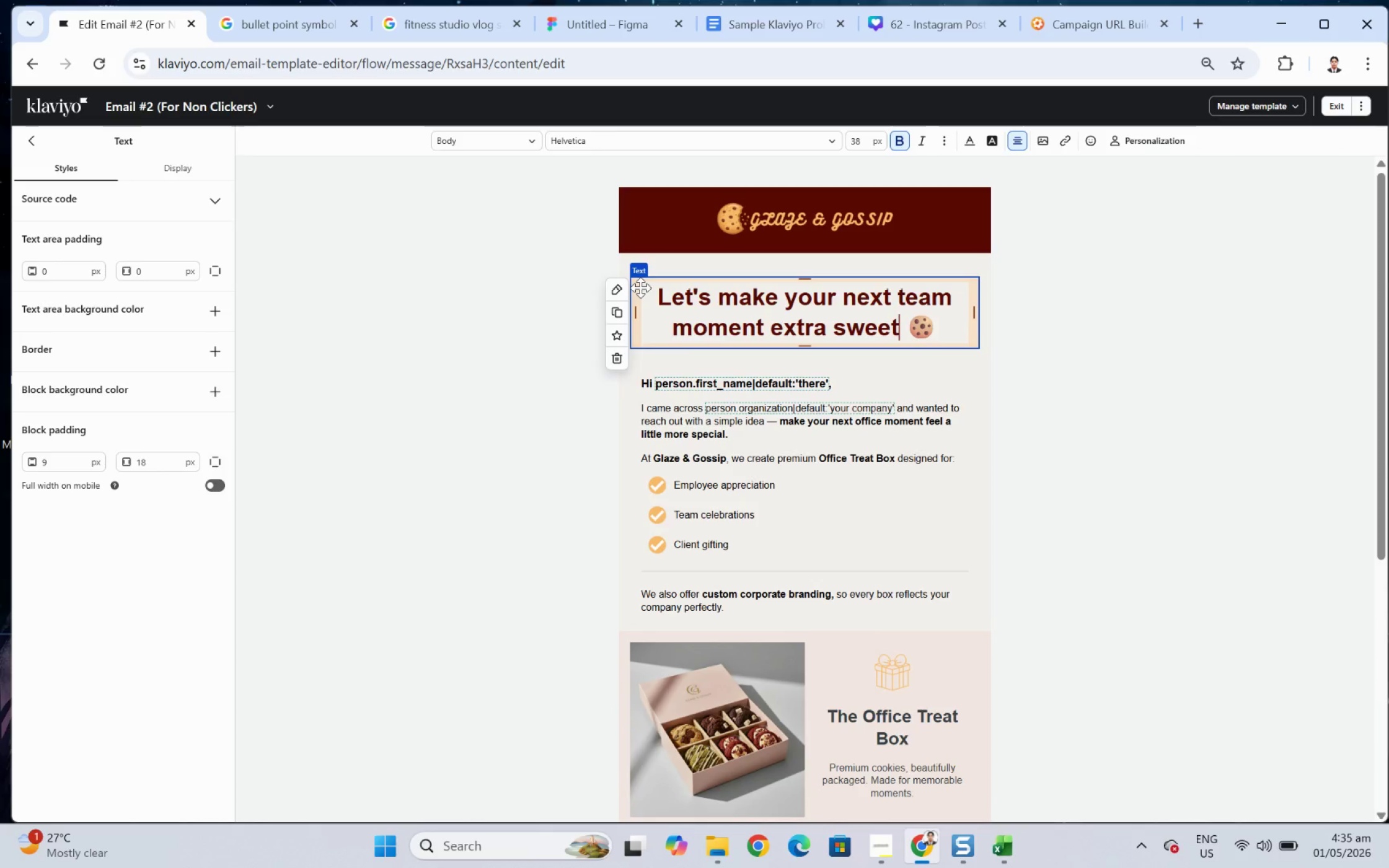 
left_click([1062, 328])
 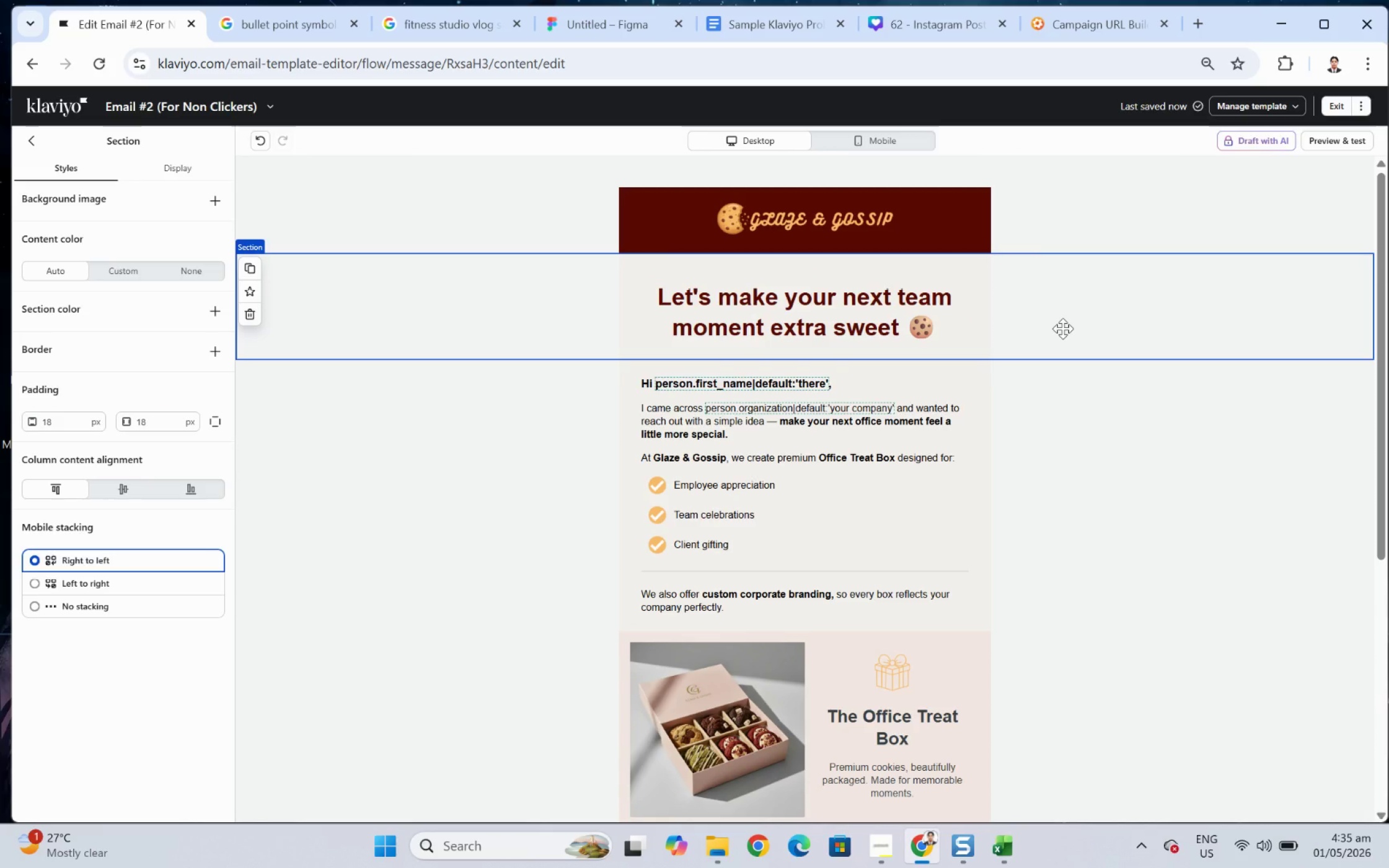 
left_click([918, 320])
 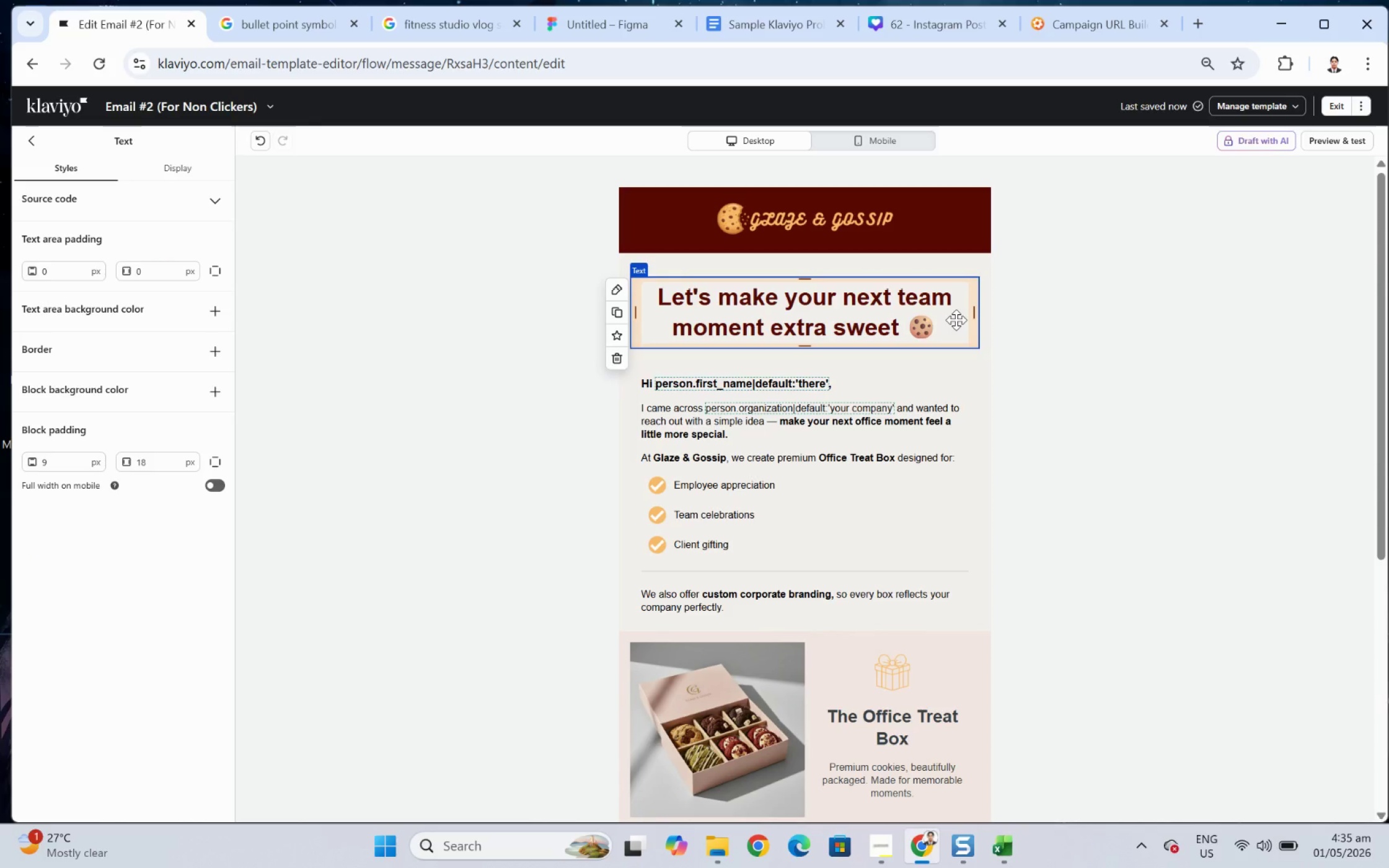 
left_click([1128, 320])
 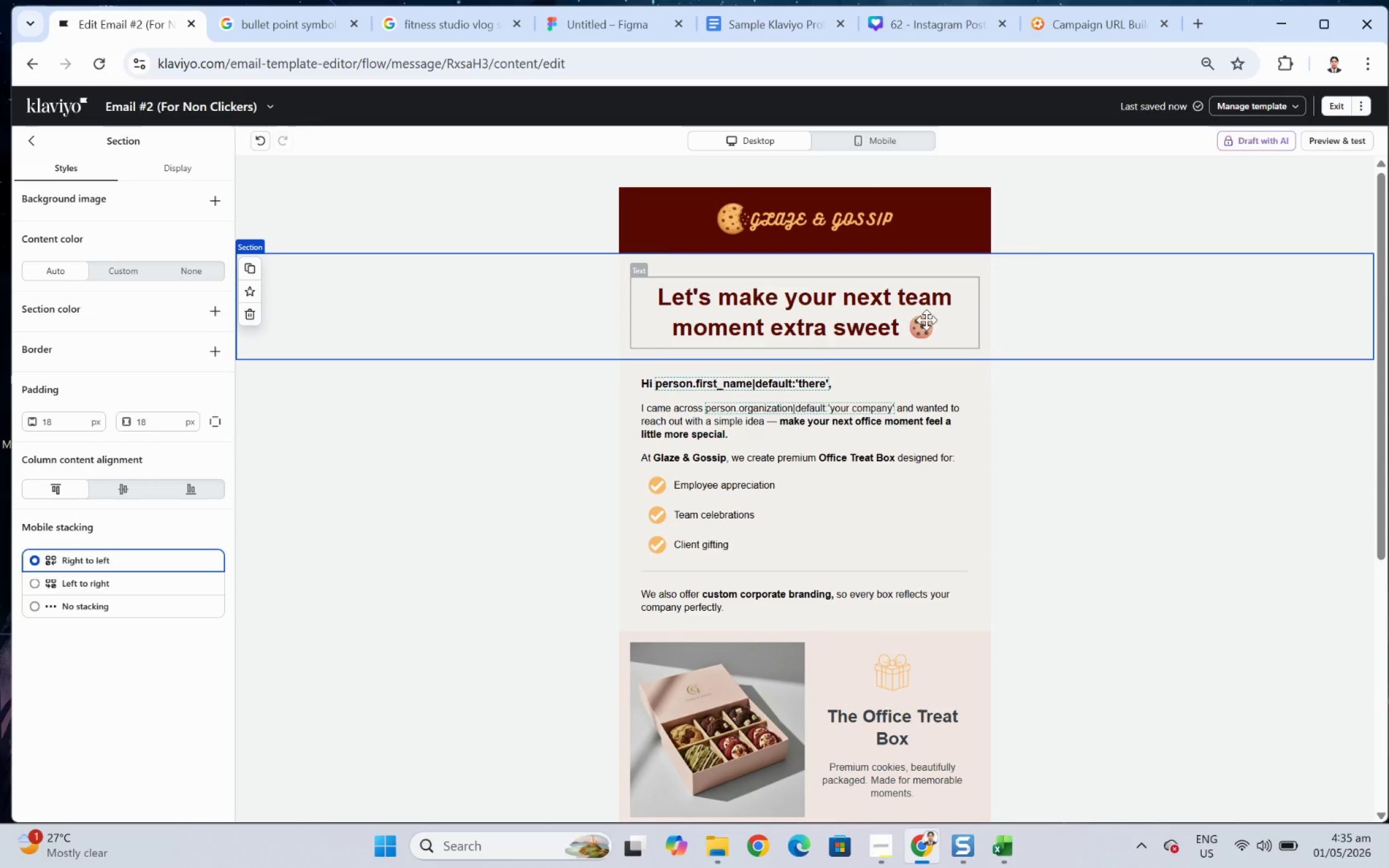 
left_click([924, 320])
 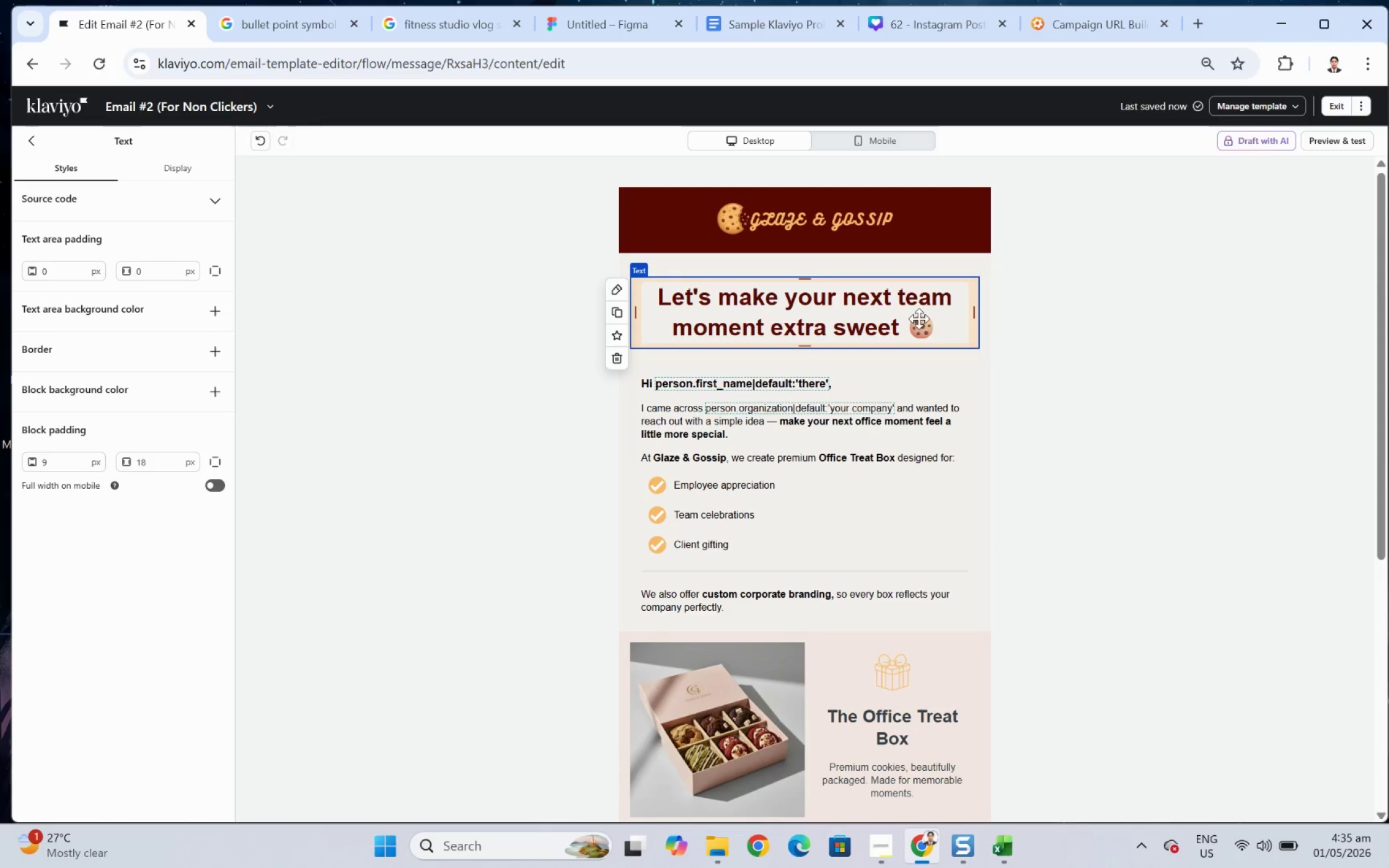 
wait(11.24)
 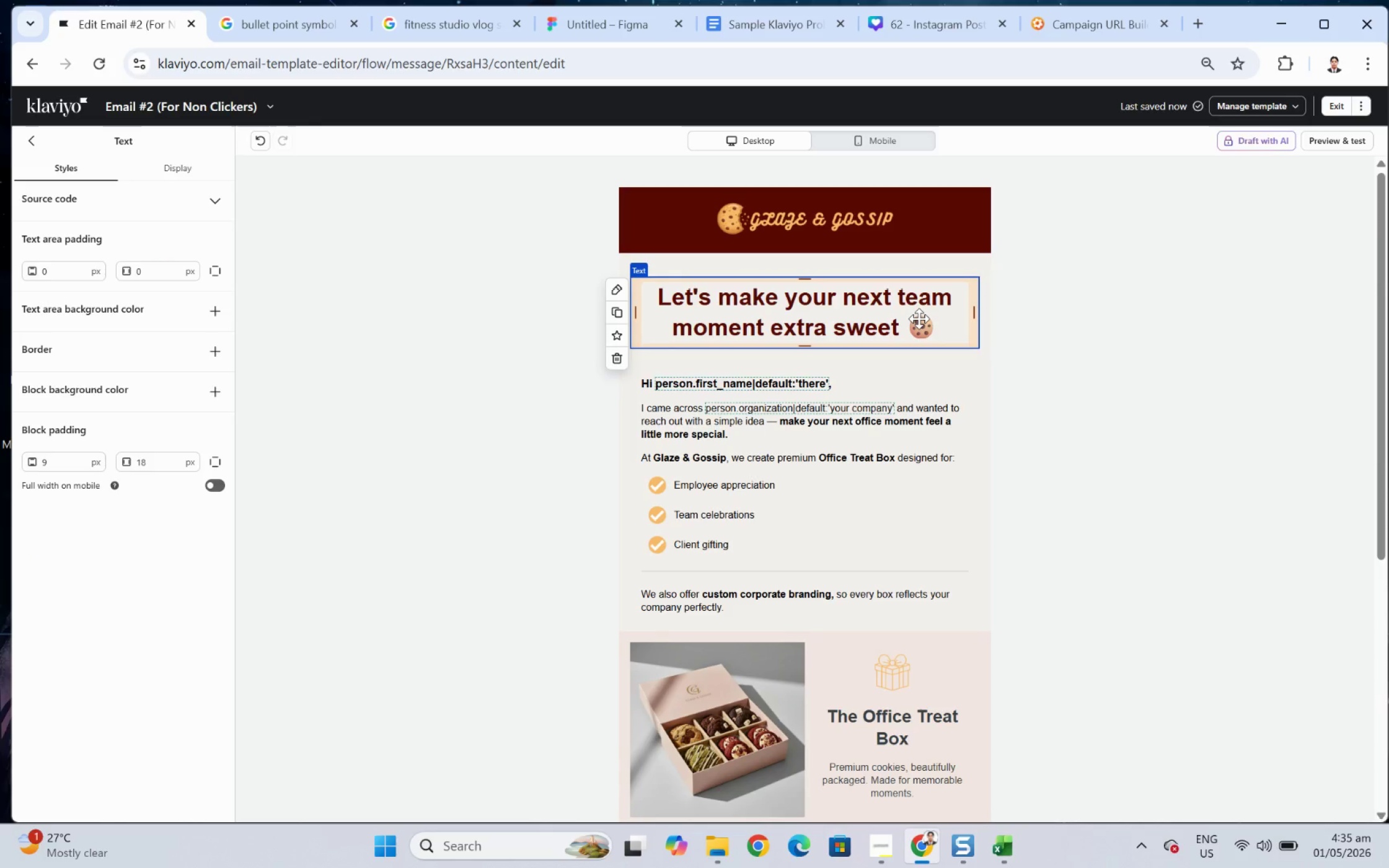 
left_click([1153, 313])
 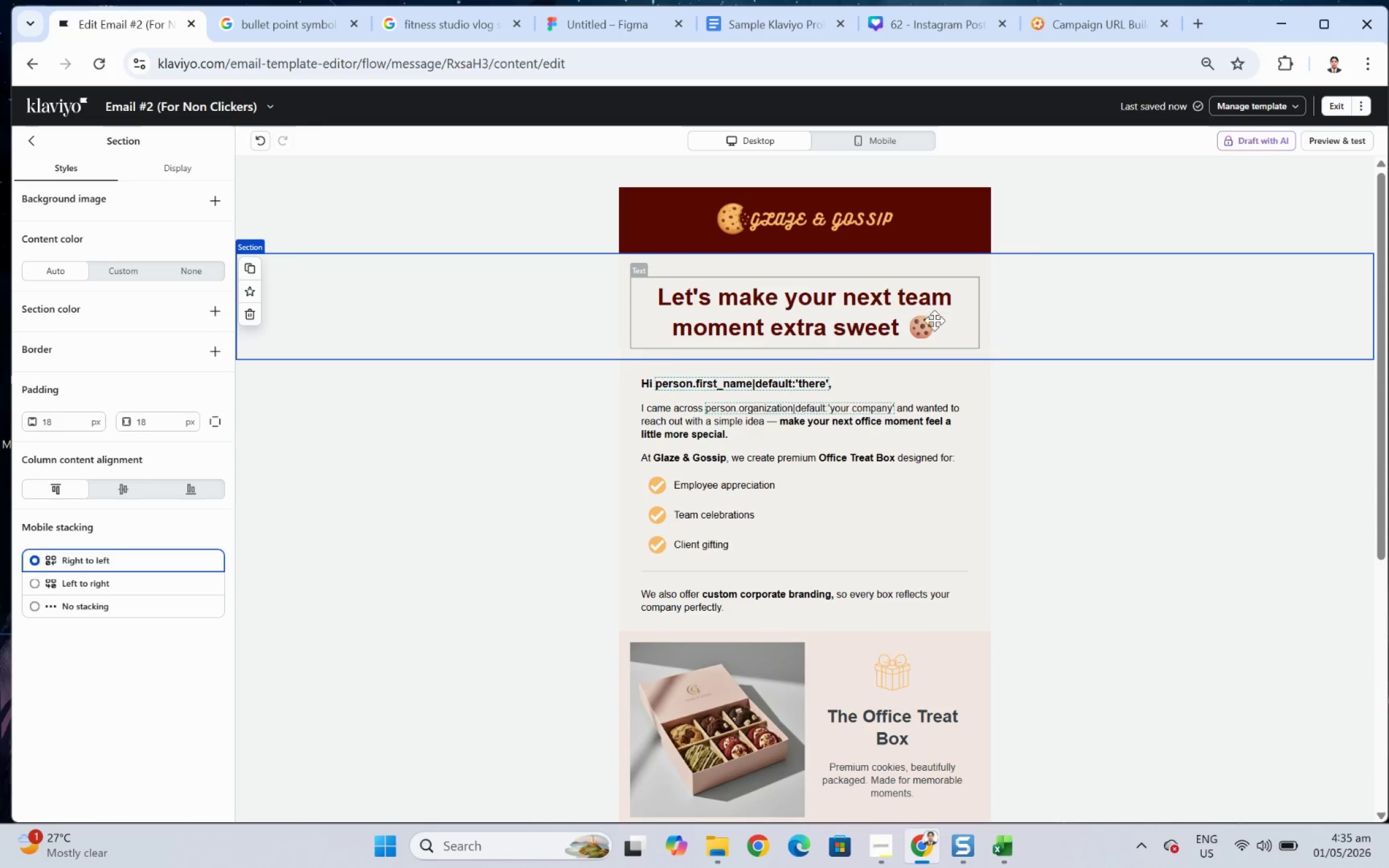 
left_click([929, 320])
 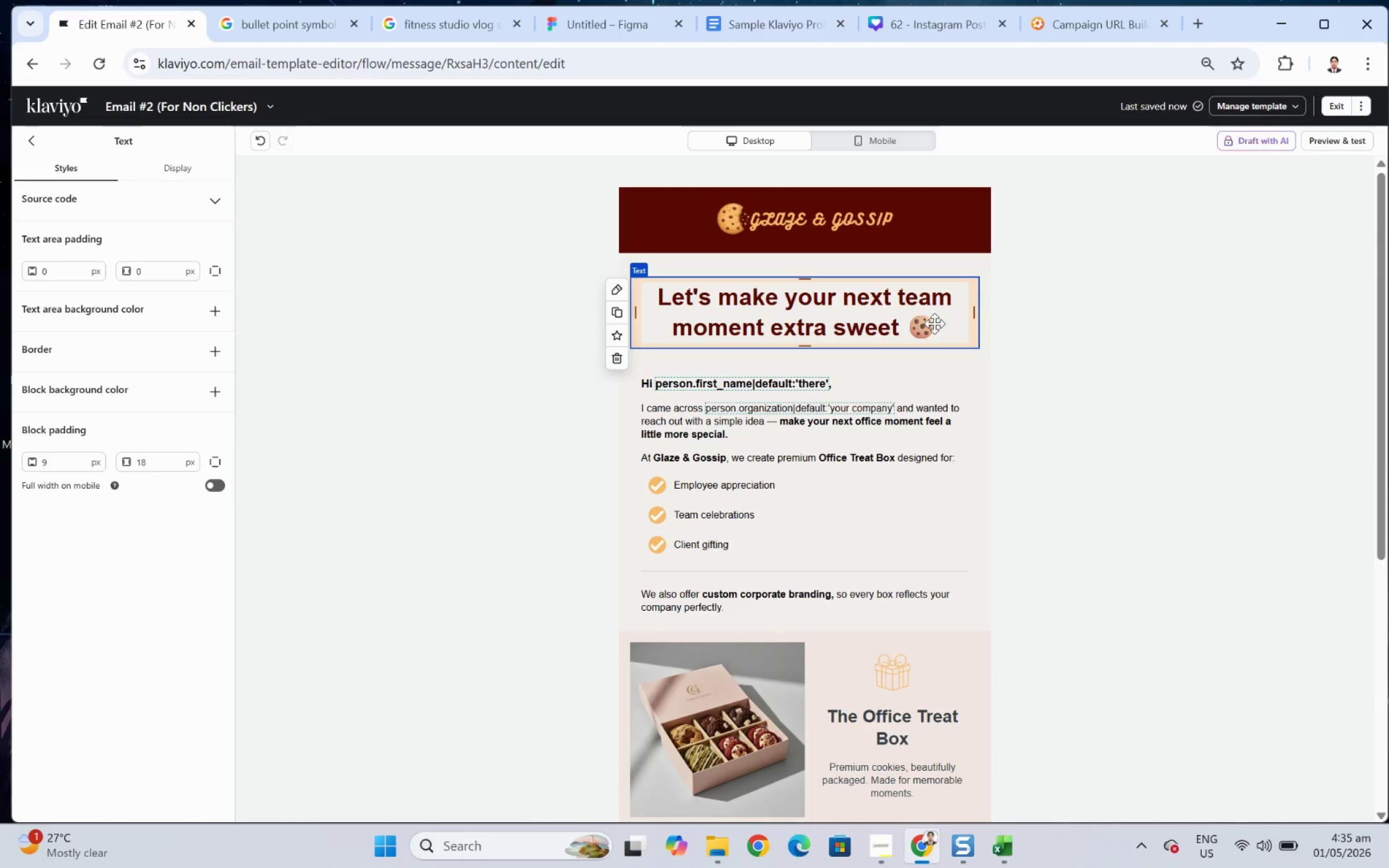 
wait(5.98)
 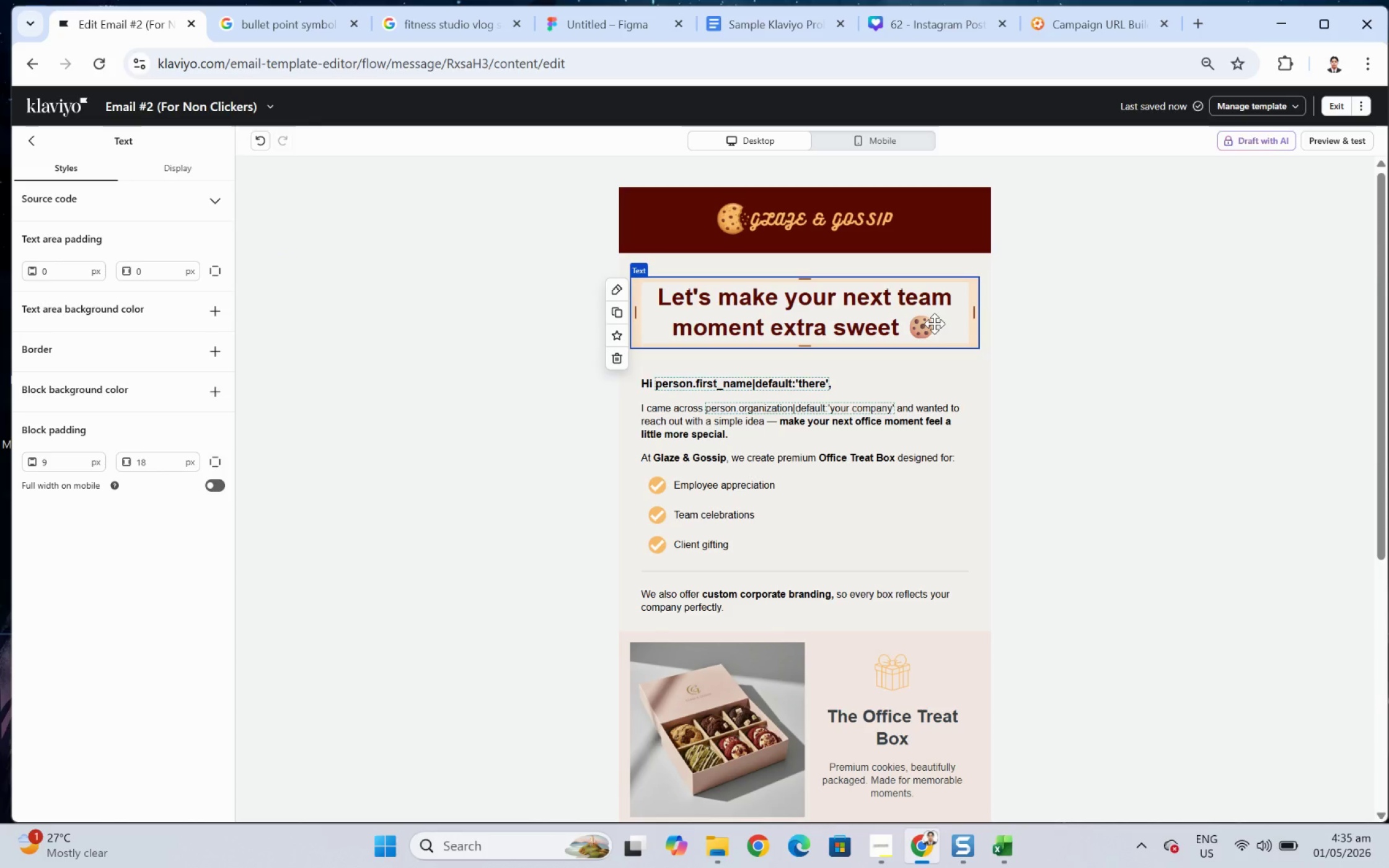 
double_click([934, 323])
 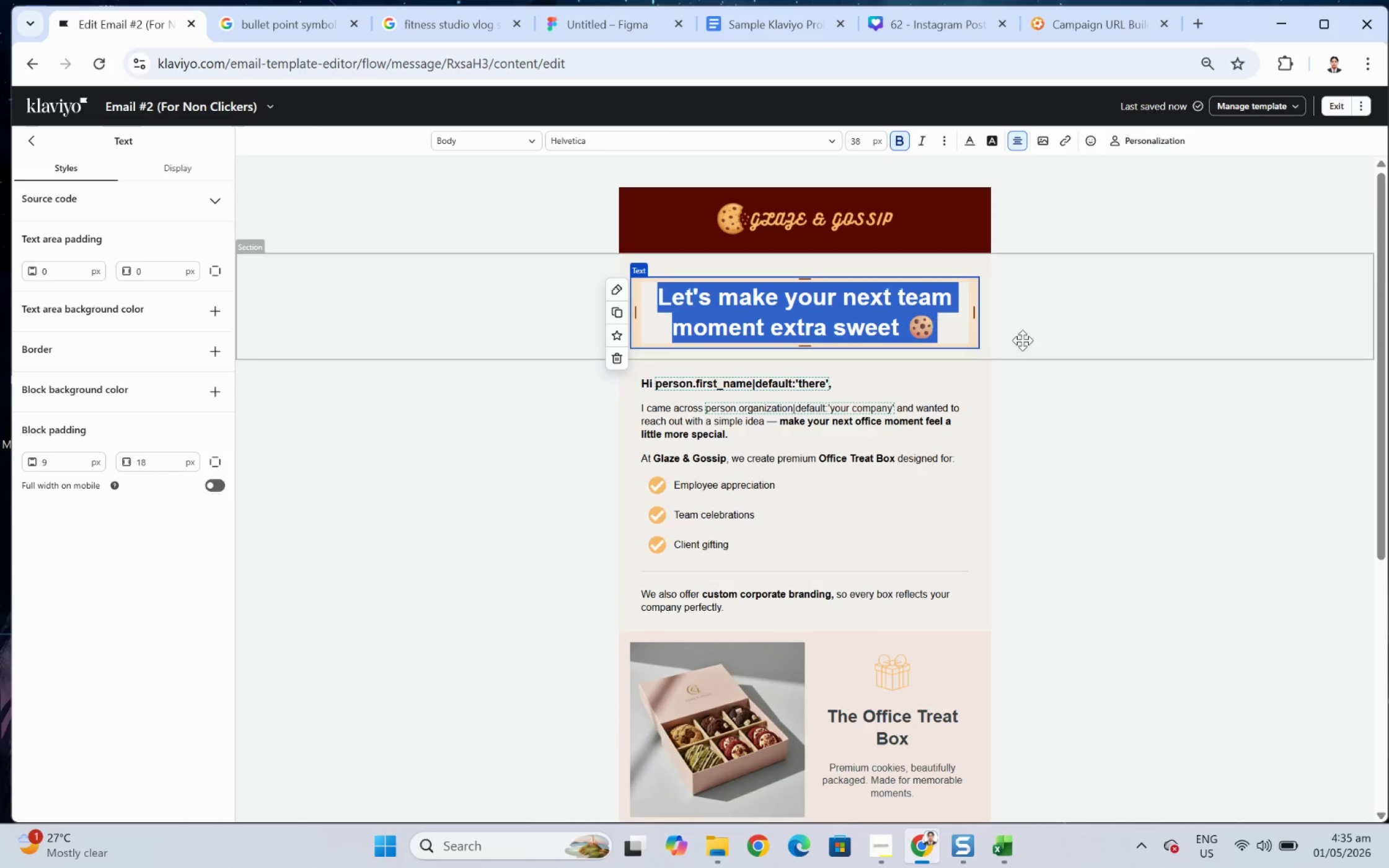 
left_click([1085, 341])
 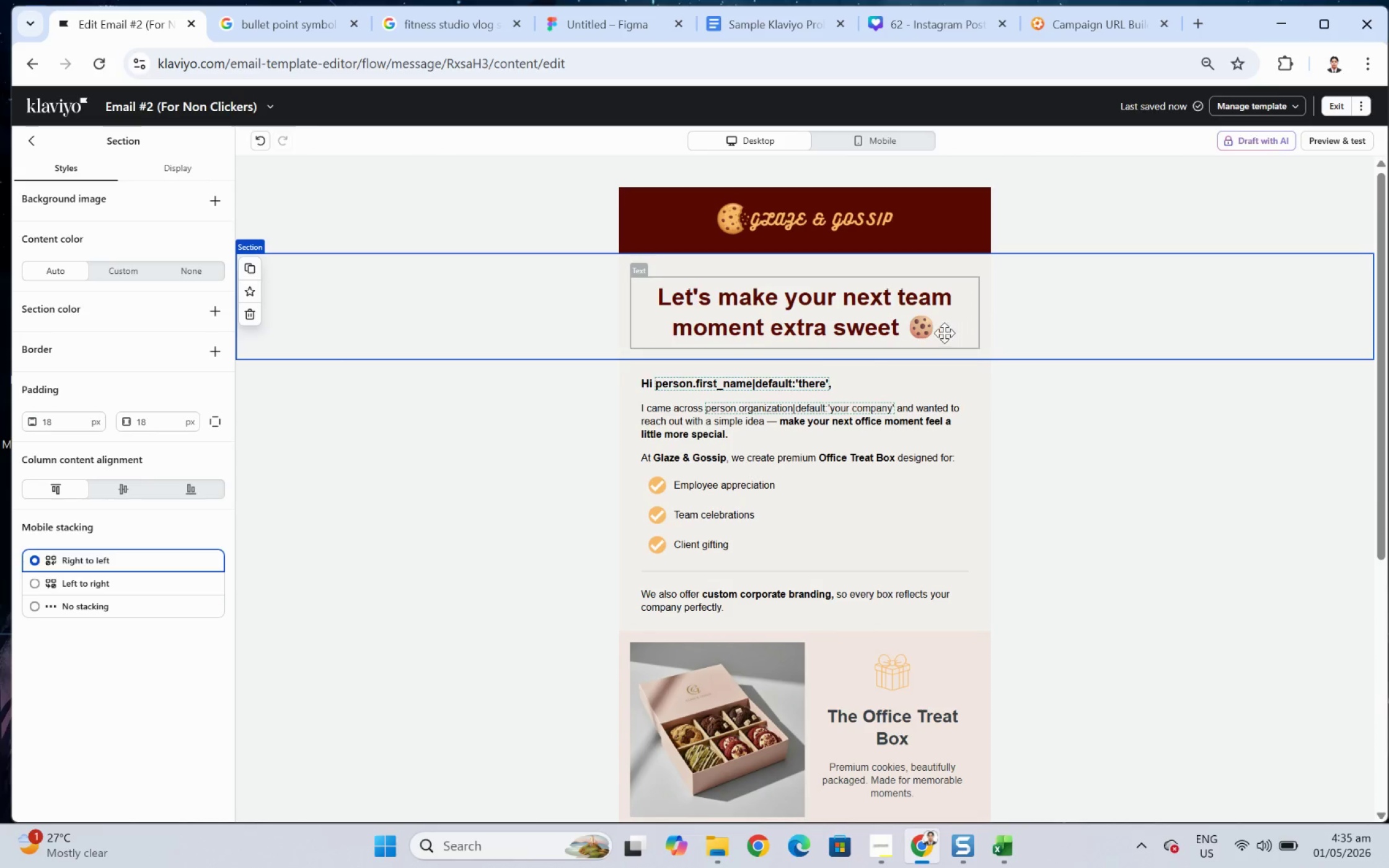 
double_click([943, 332])
 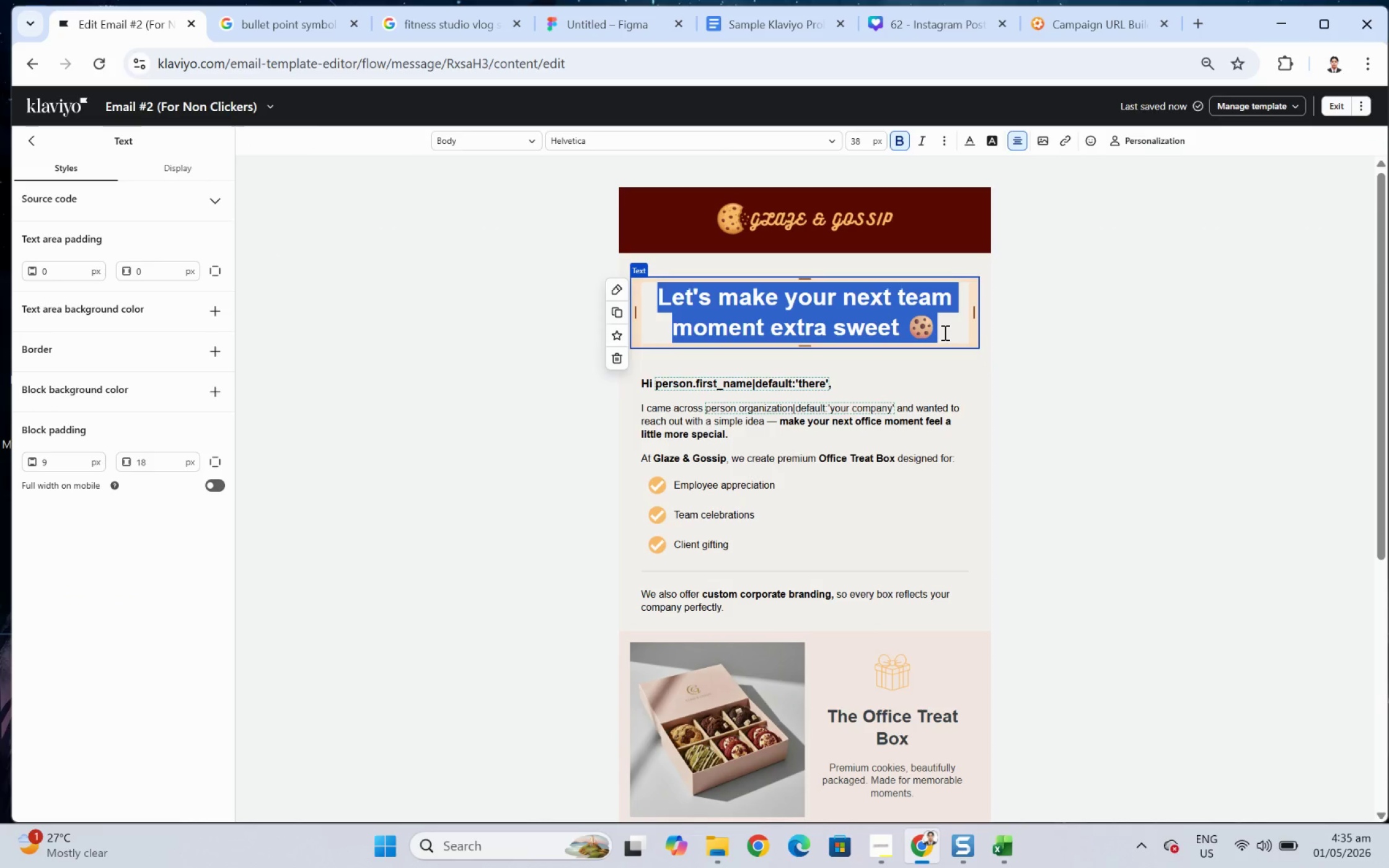 
left_click([943, 332])
 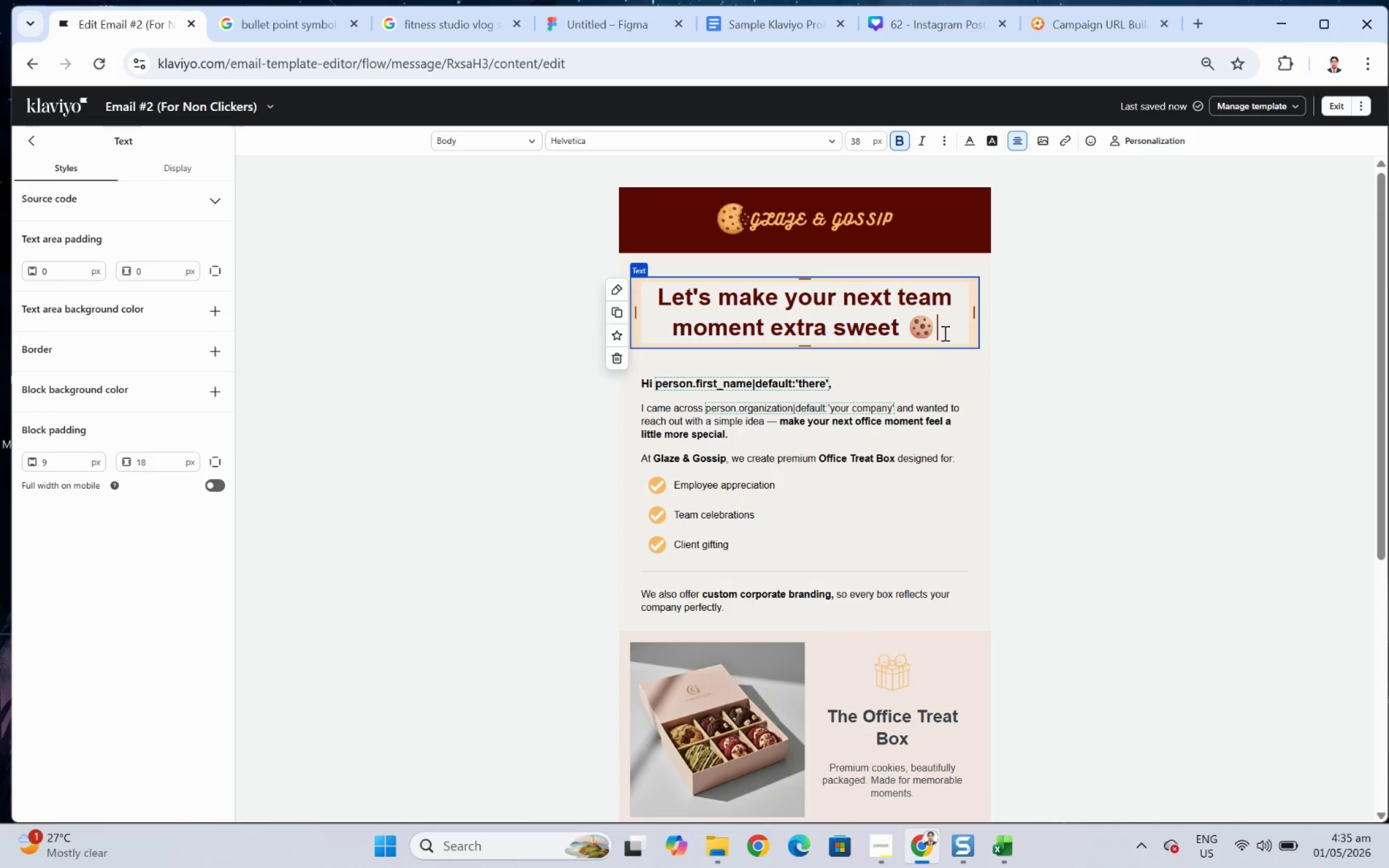 
left_click([933, 374])
 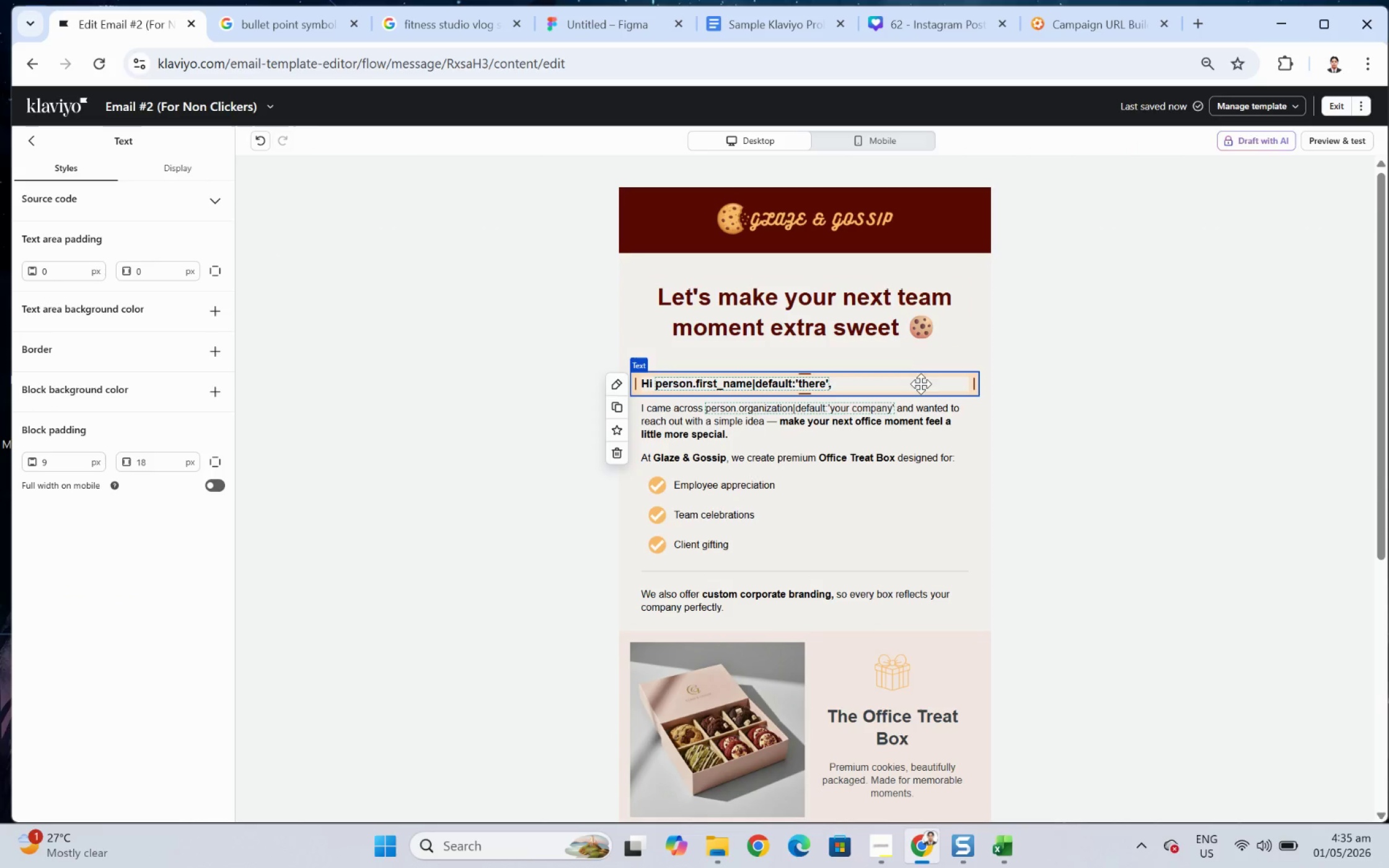 
left_click([888, 423])
 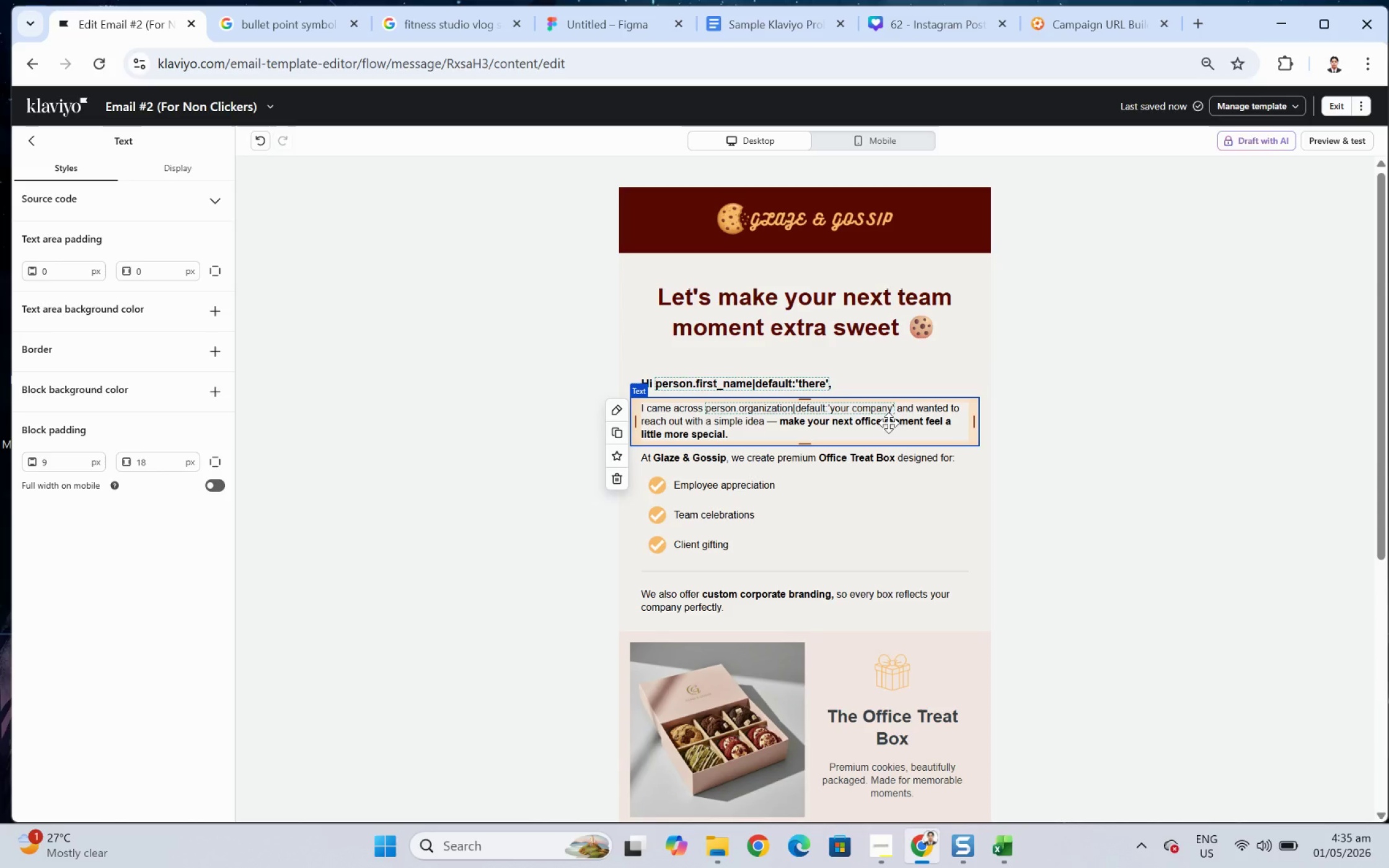 
double_click([888, 423])
 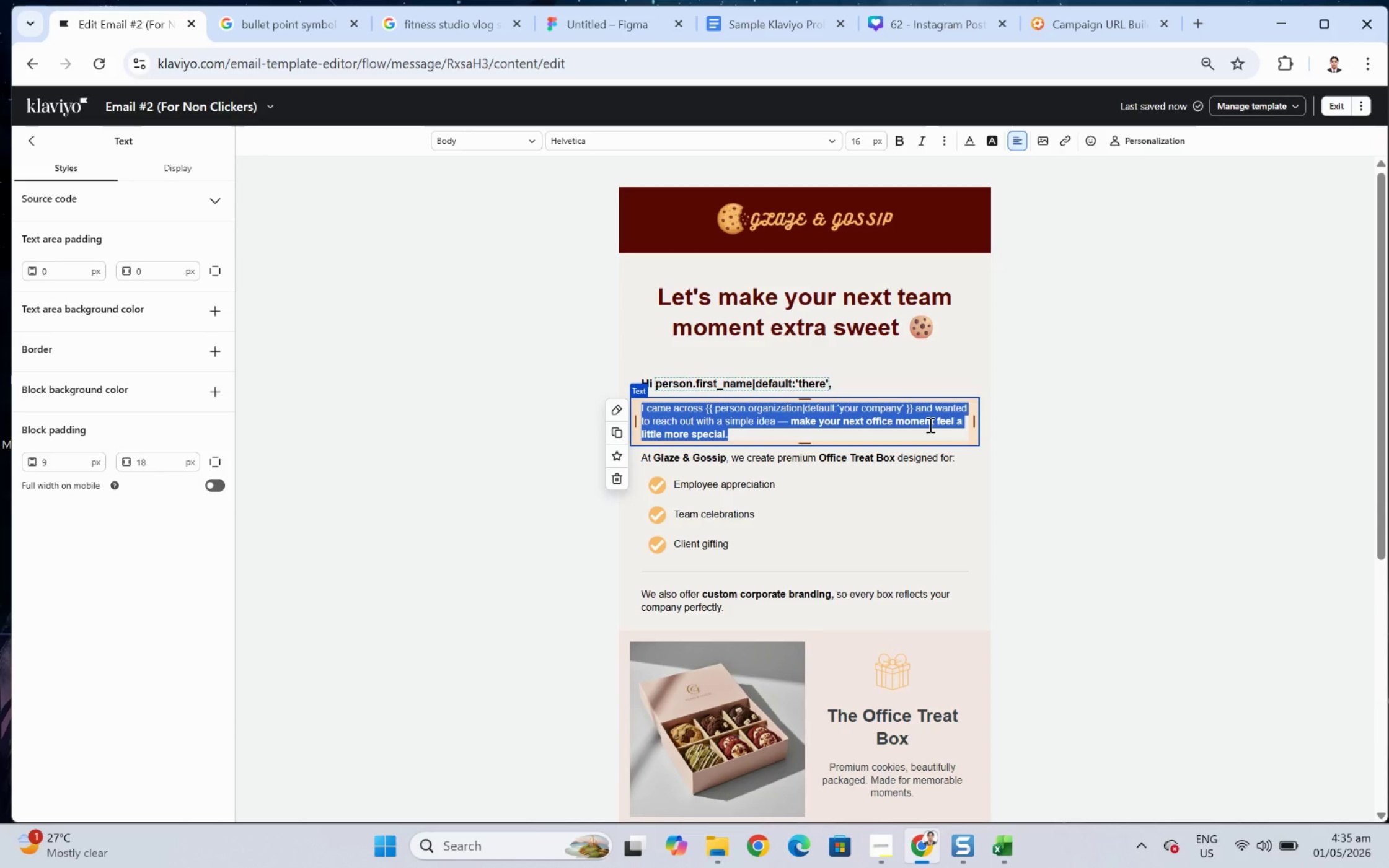 
wait(20.14)
 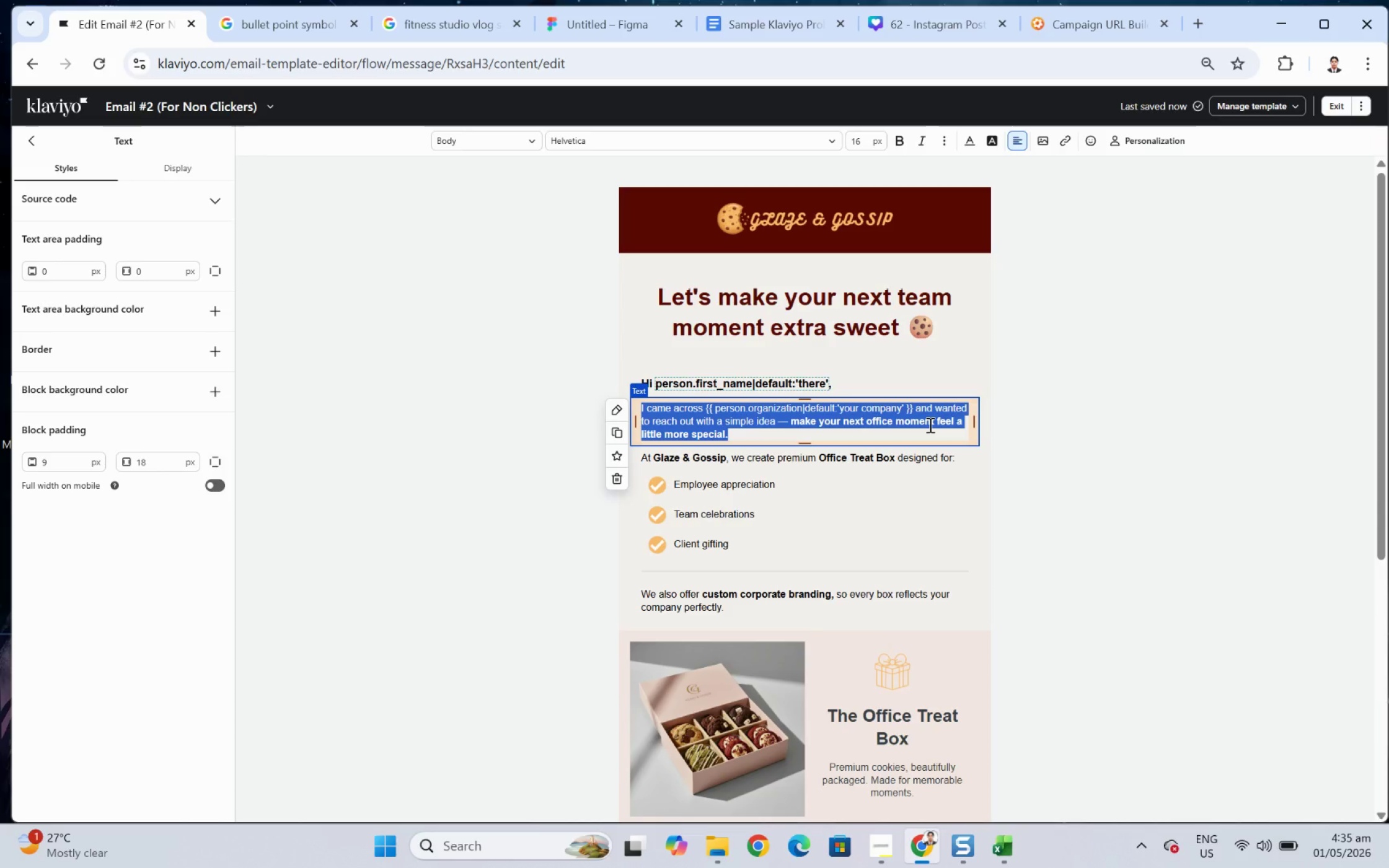 
type(Just following up in case this got buried!)
 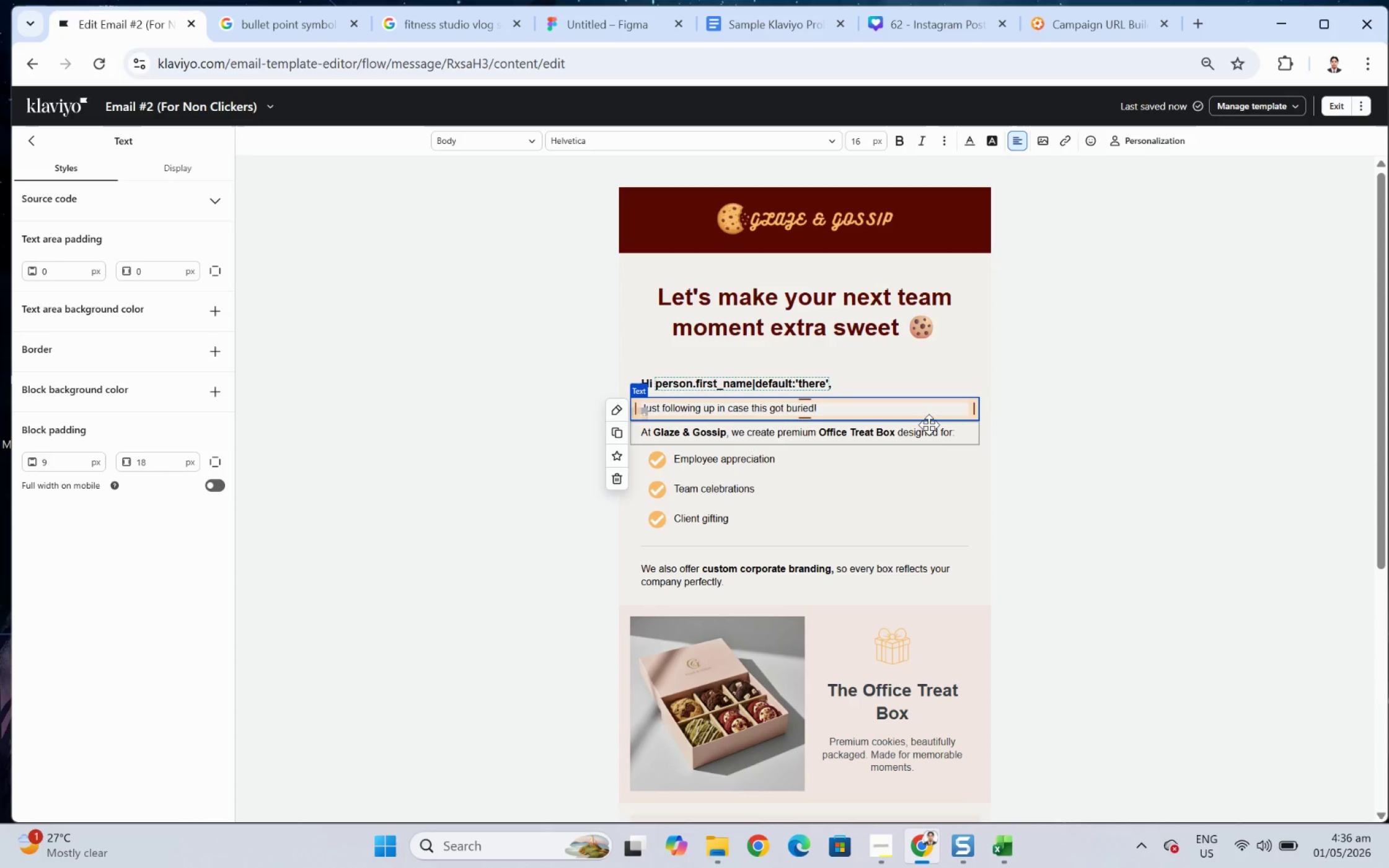 
left_click([1100, 427])
 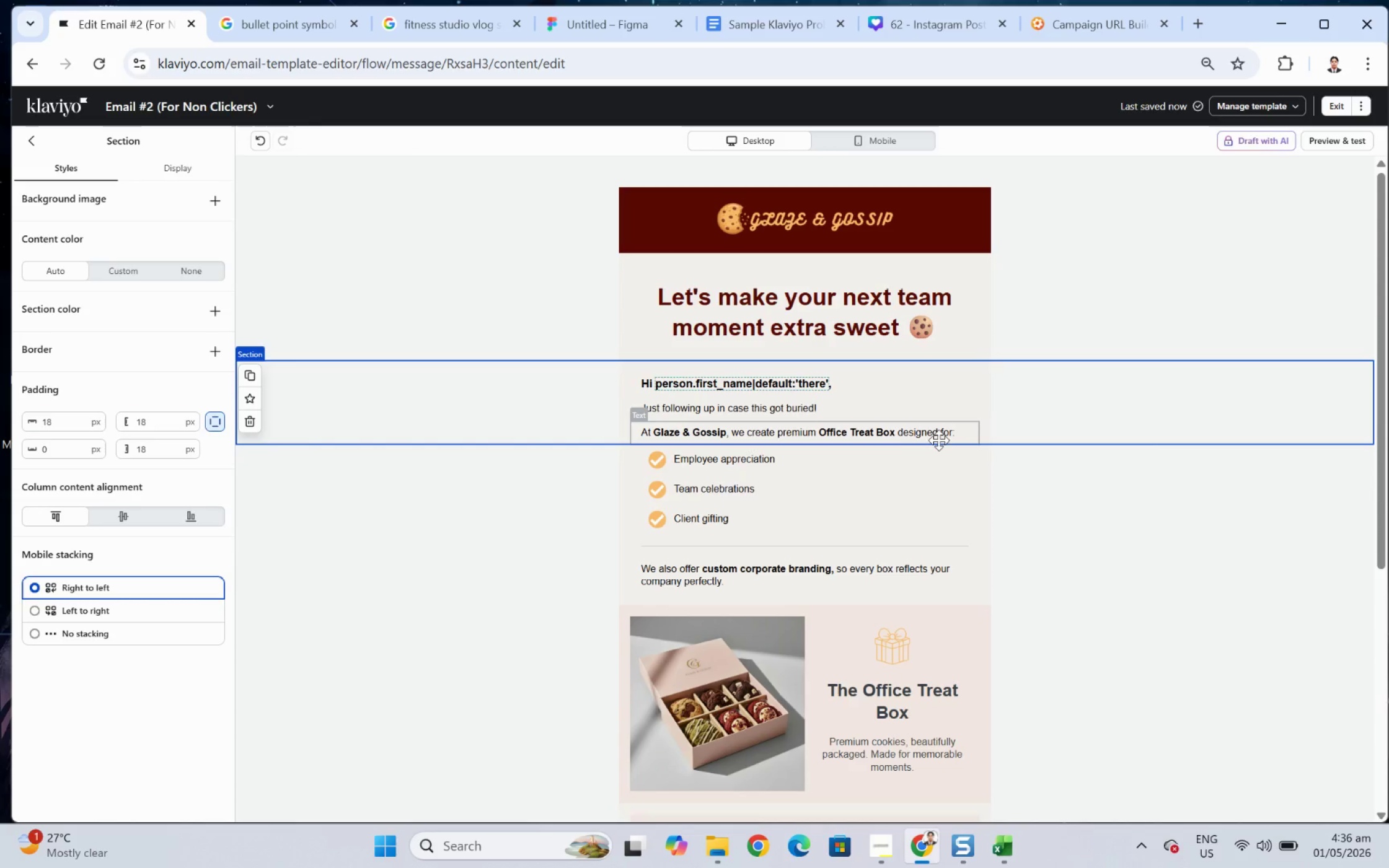 
left_click([956, 435])
 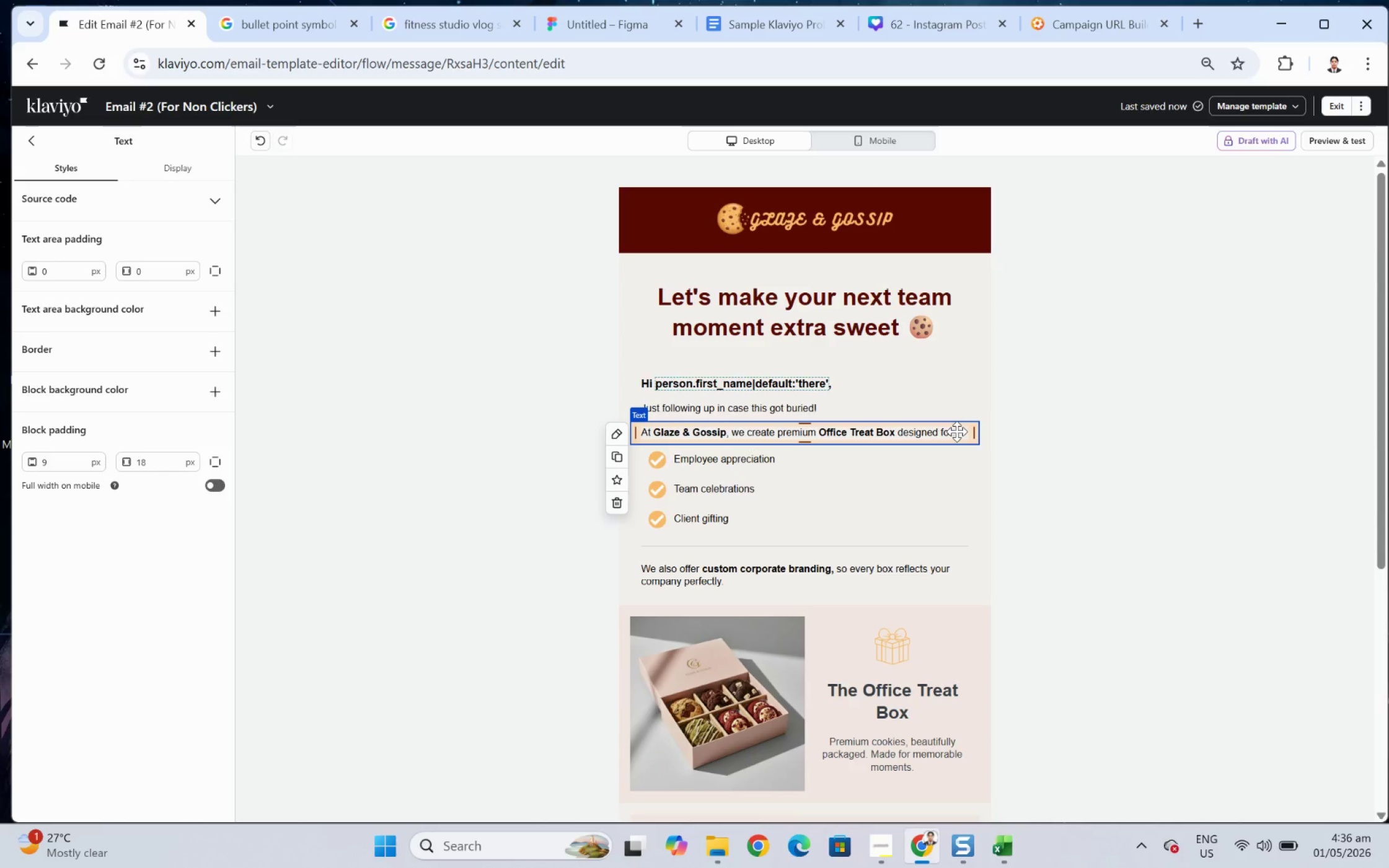 
double_click([956, 431])
 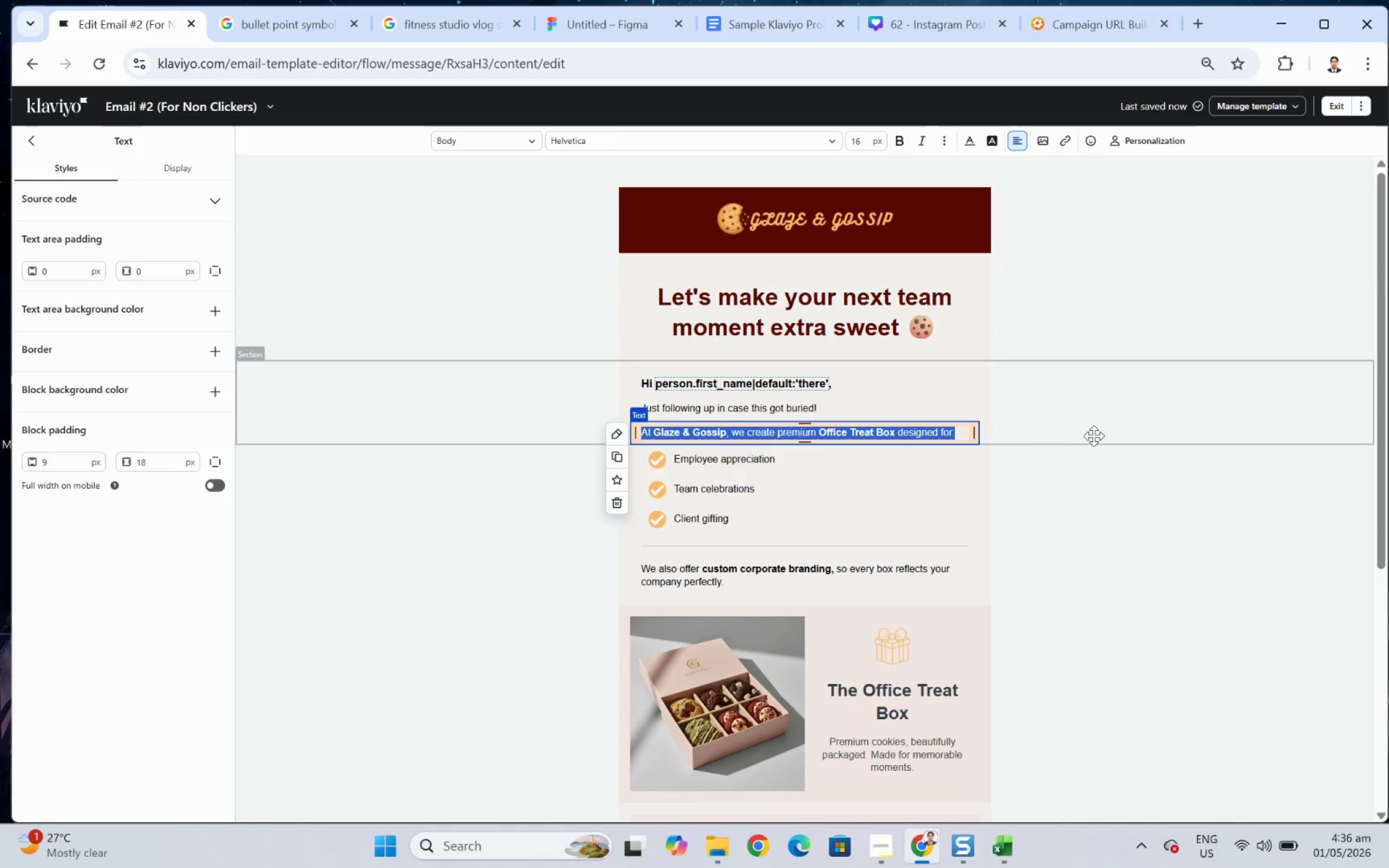 
wait(16.9)
 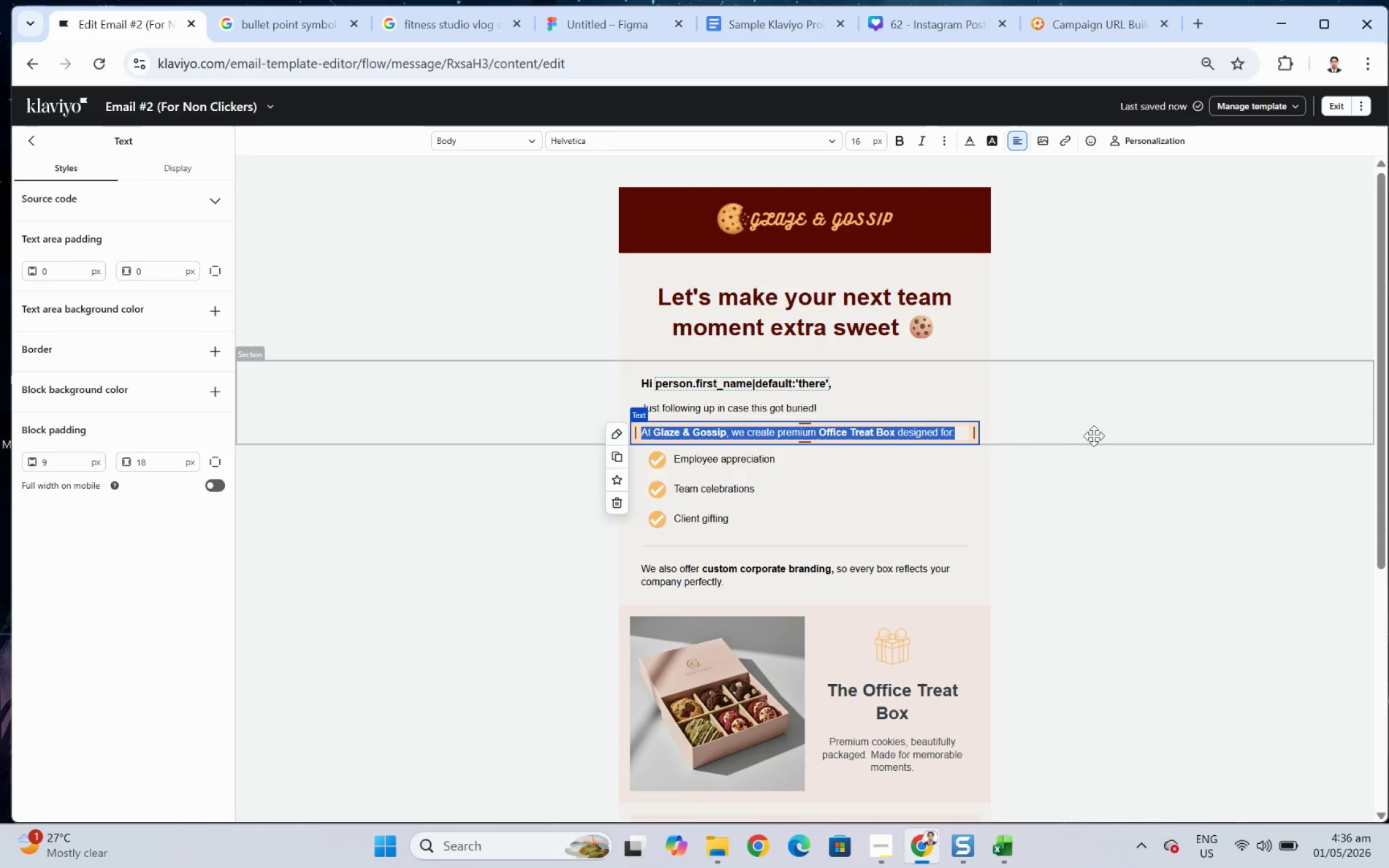 
left_click([694, 433])
 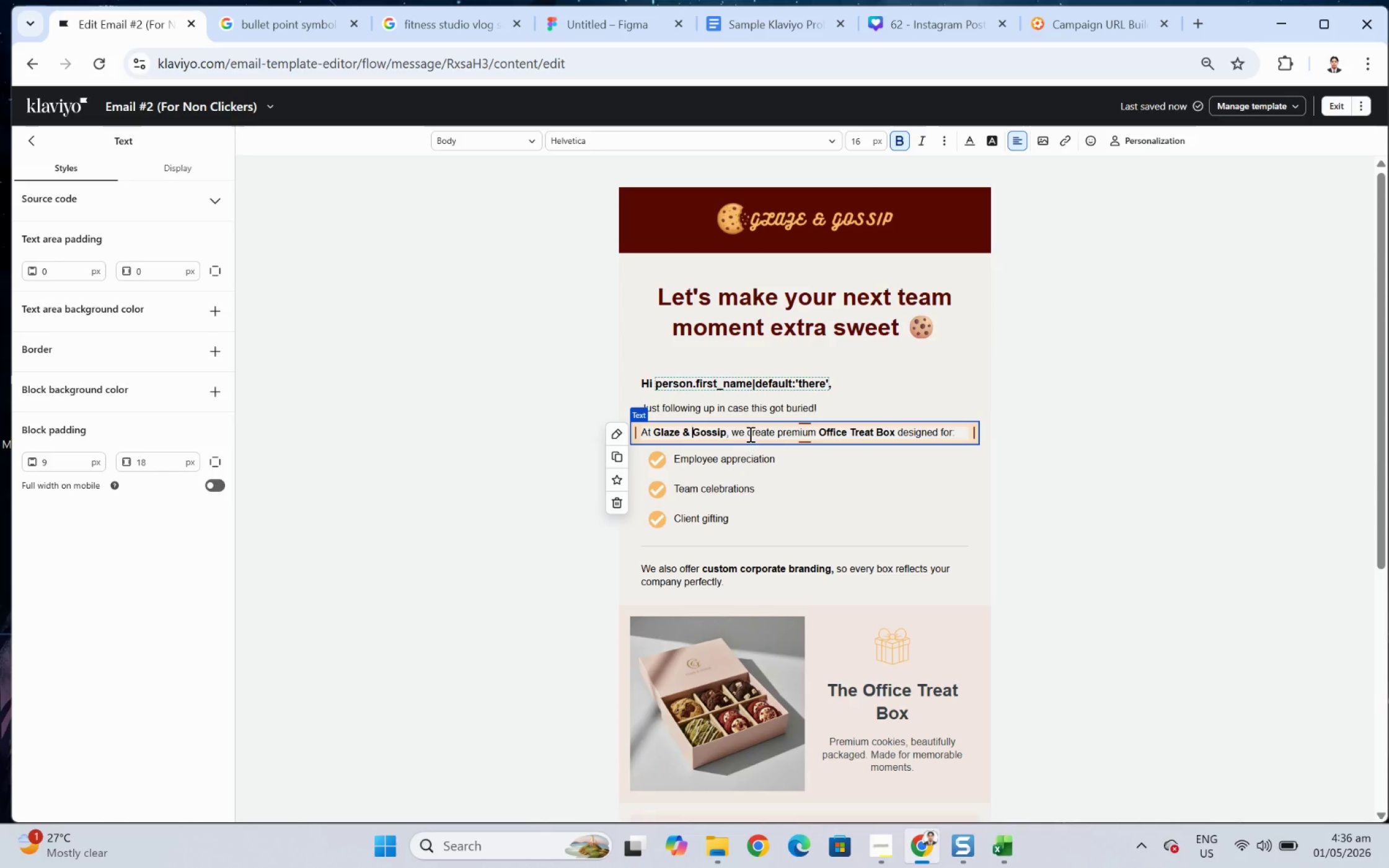 
left_click_drag(start_coordinate=[749, 434], to_coordinate=[999, 434])
 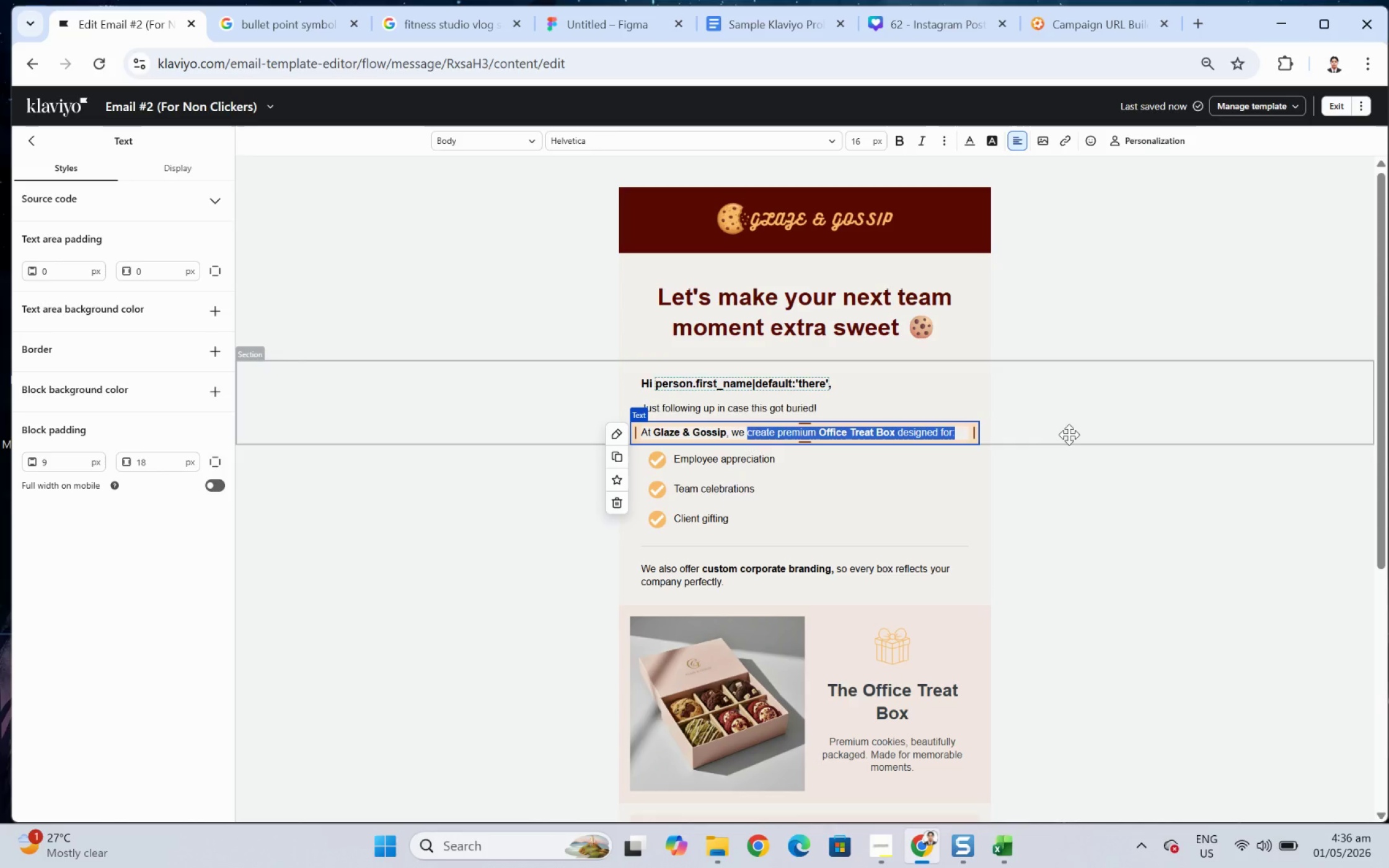 
type(help)
 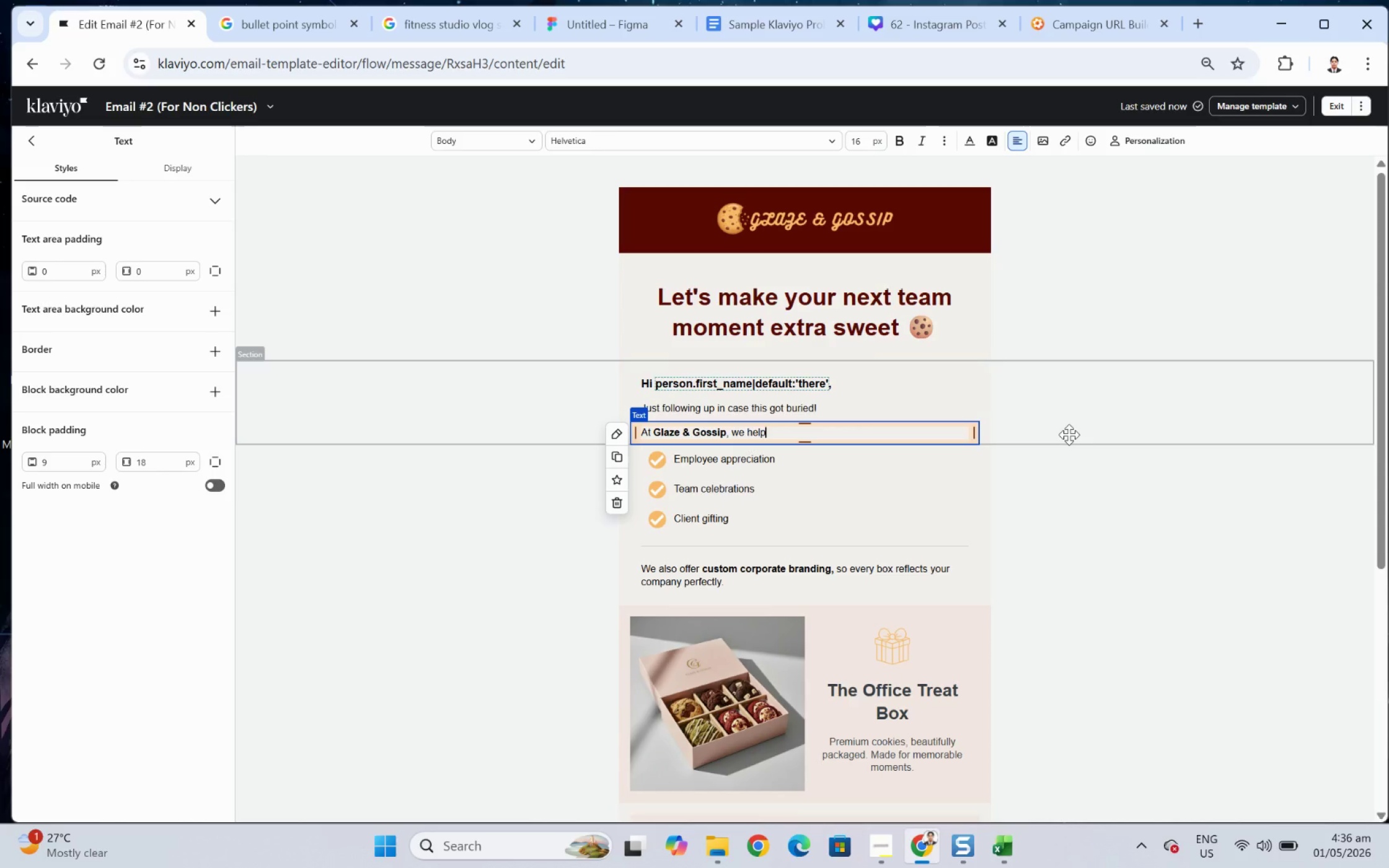 
type( companies like yours)